 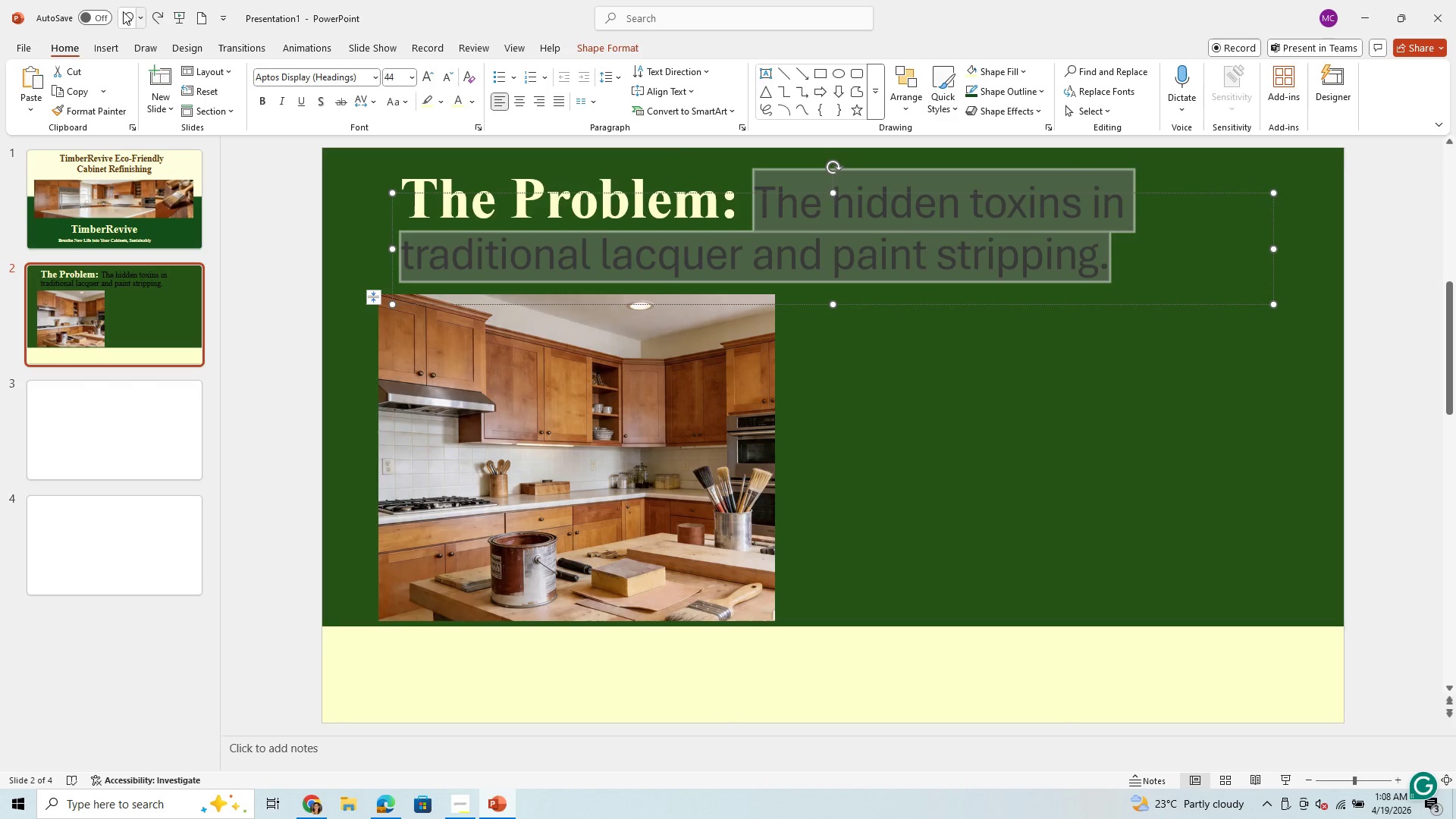 
left_click([905, 427])
 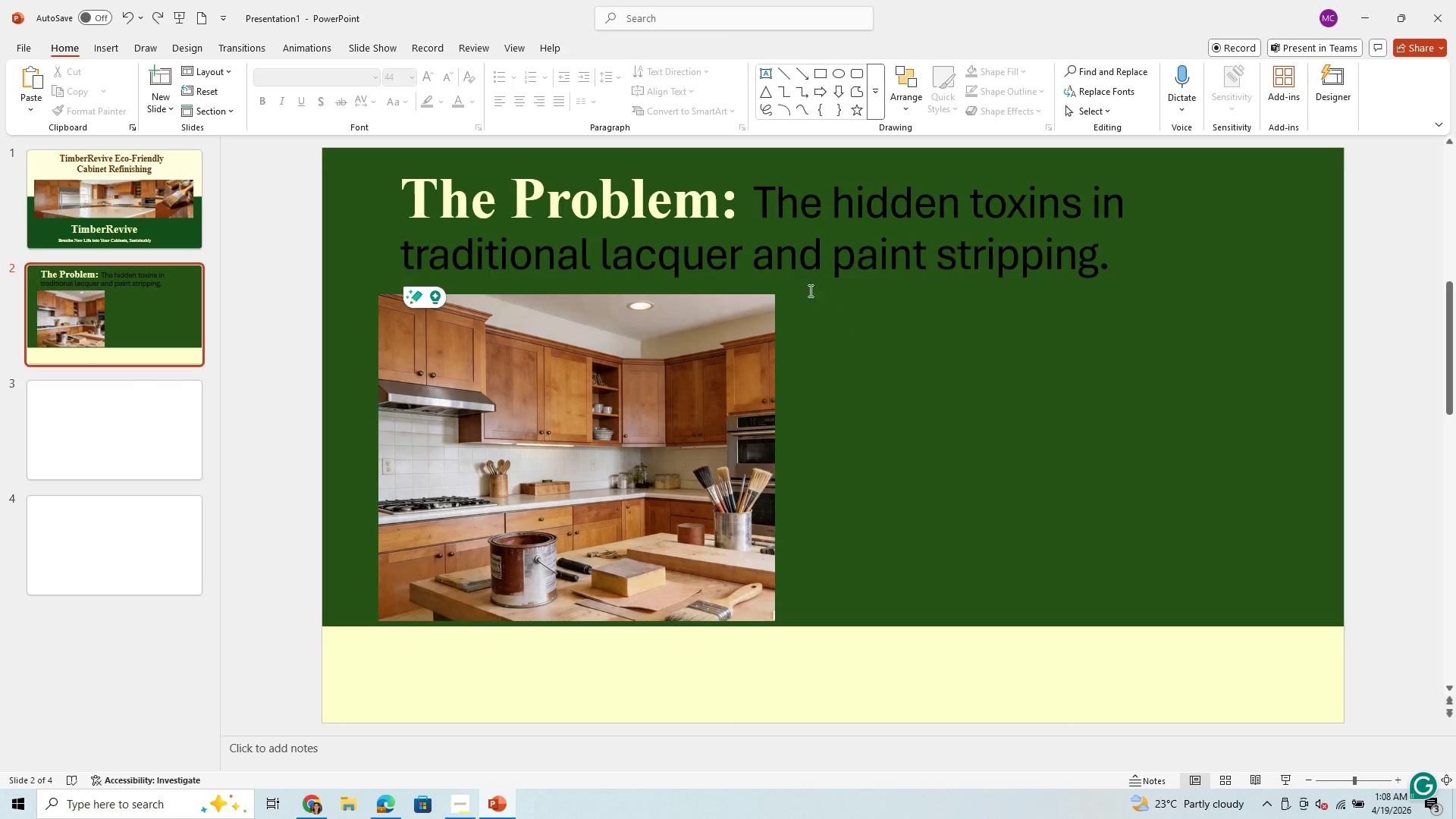 
left_click_drag(start_coordinate=[757, 195], to_coordinate=[1081, 291])
 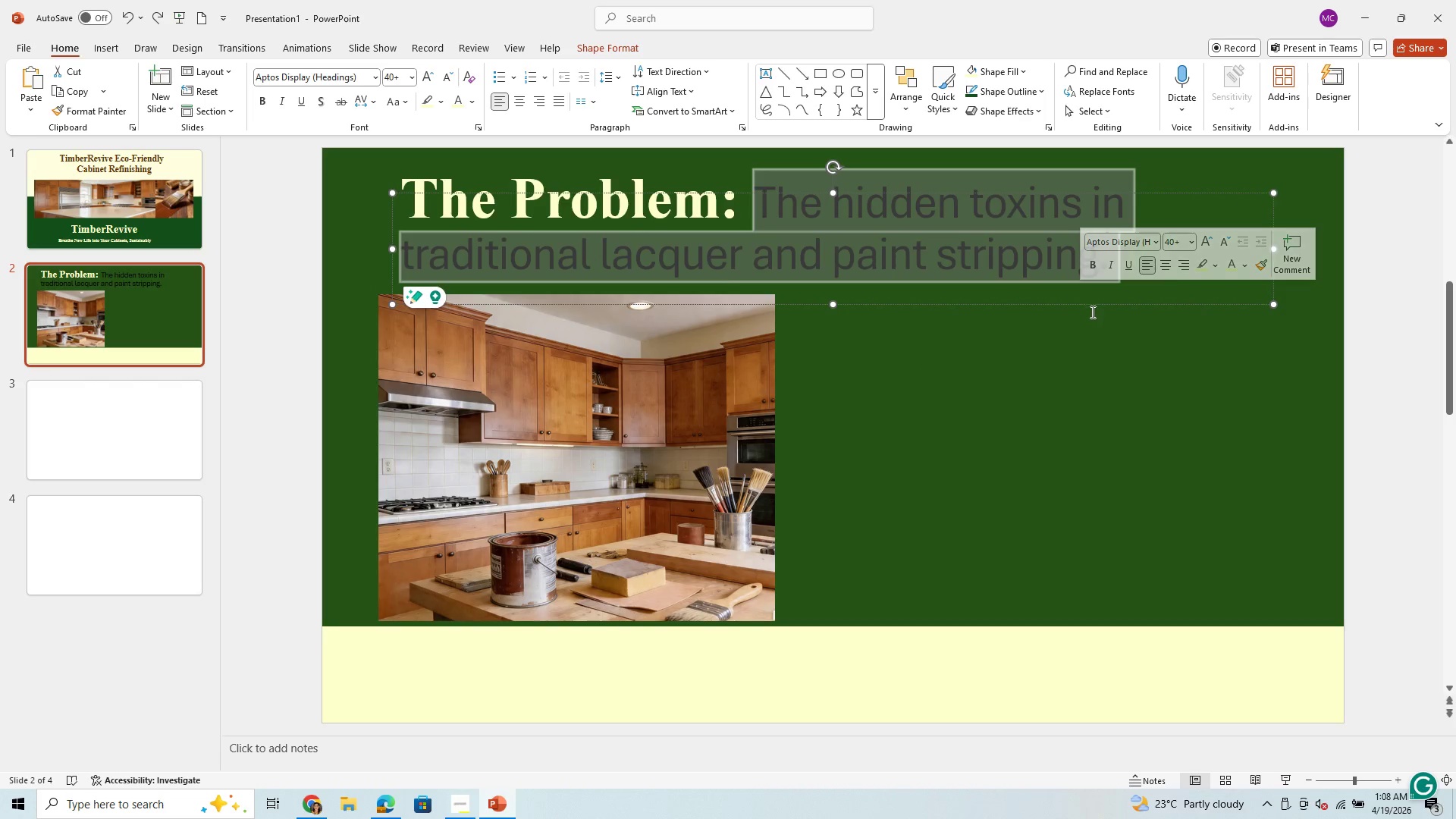 
right_click([1094, 305])
 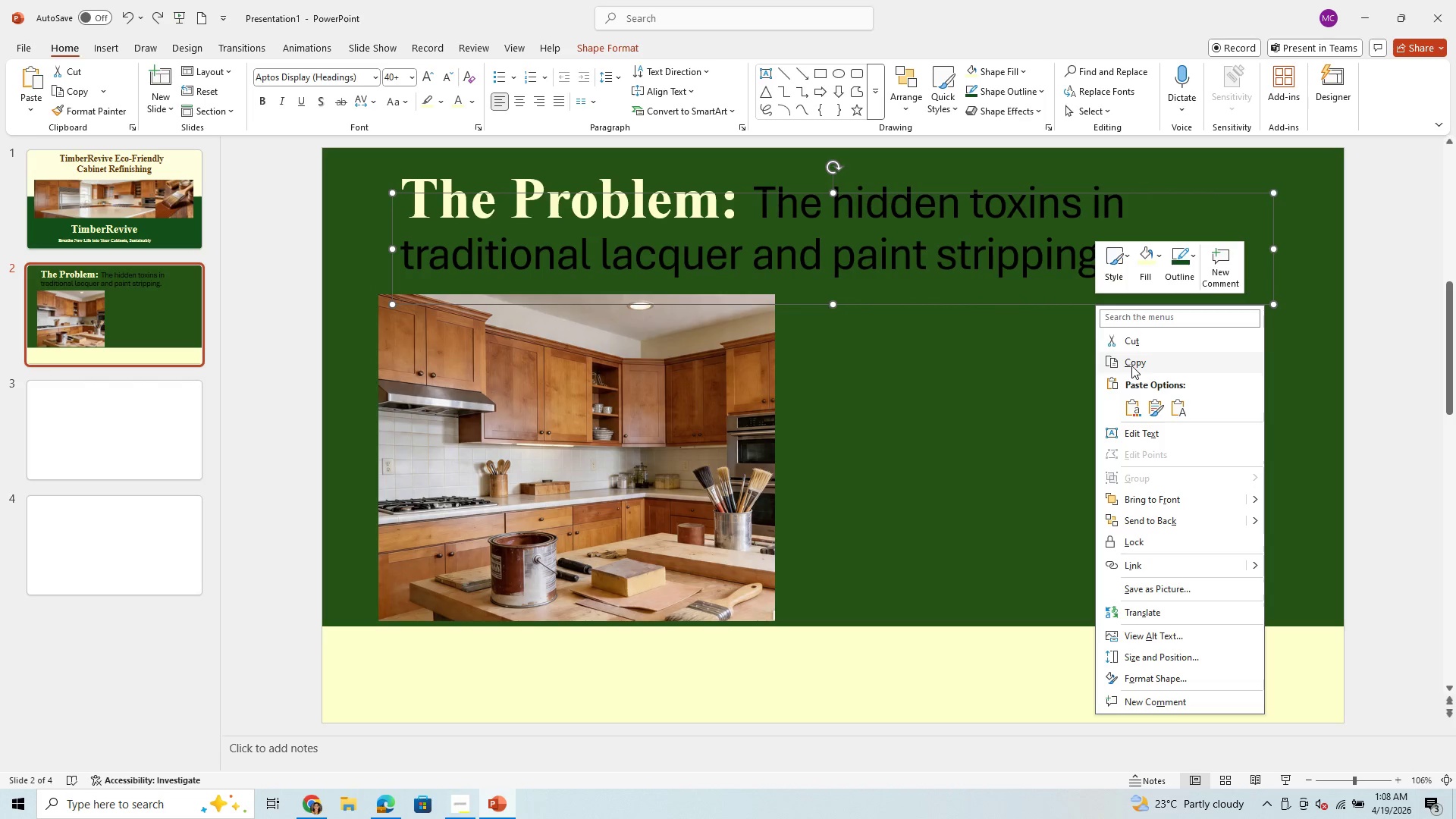 
left_click([1131, 366])
 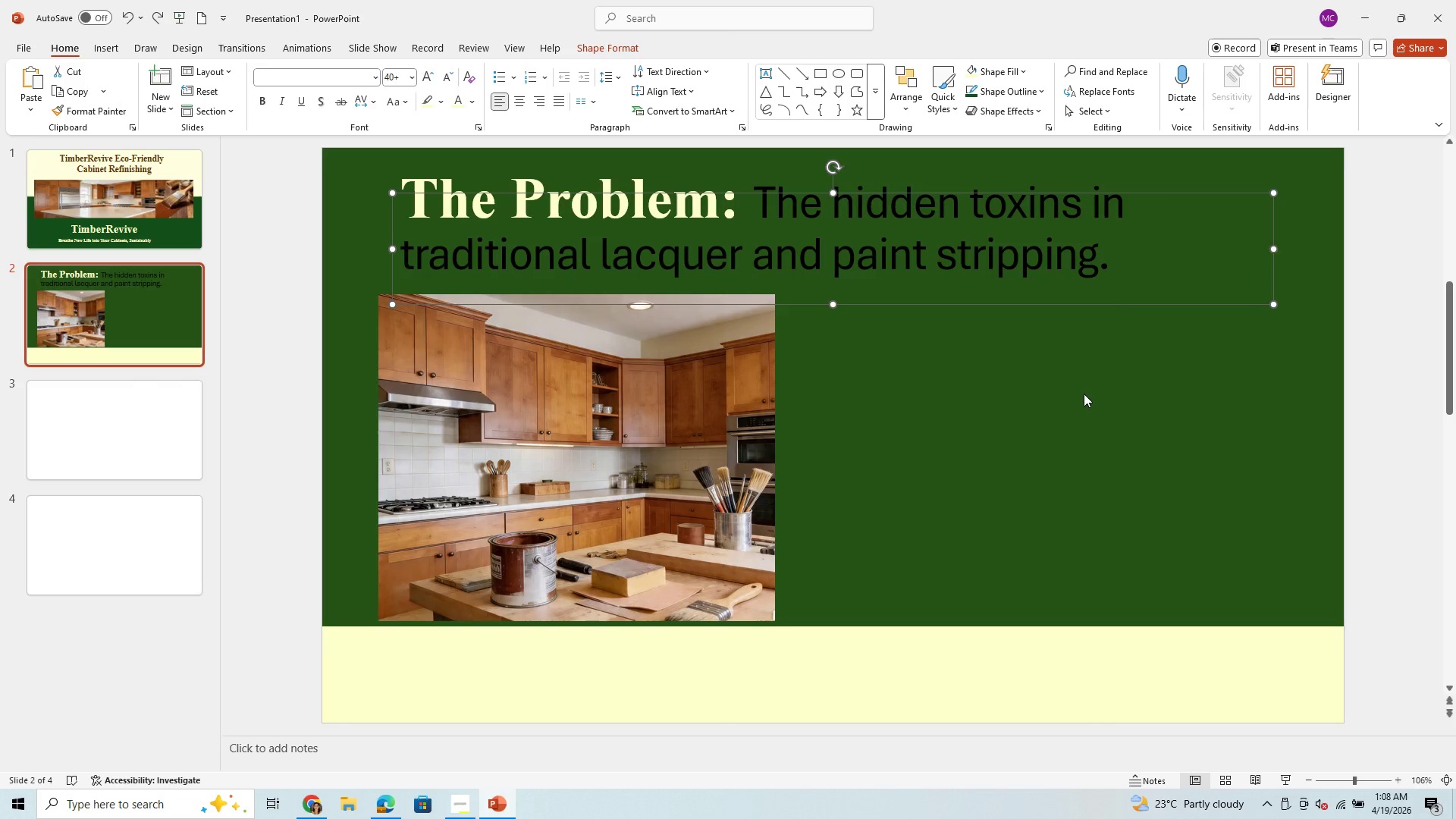 
hold_key(key=ControlLeft, duration=0.86)
 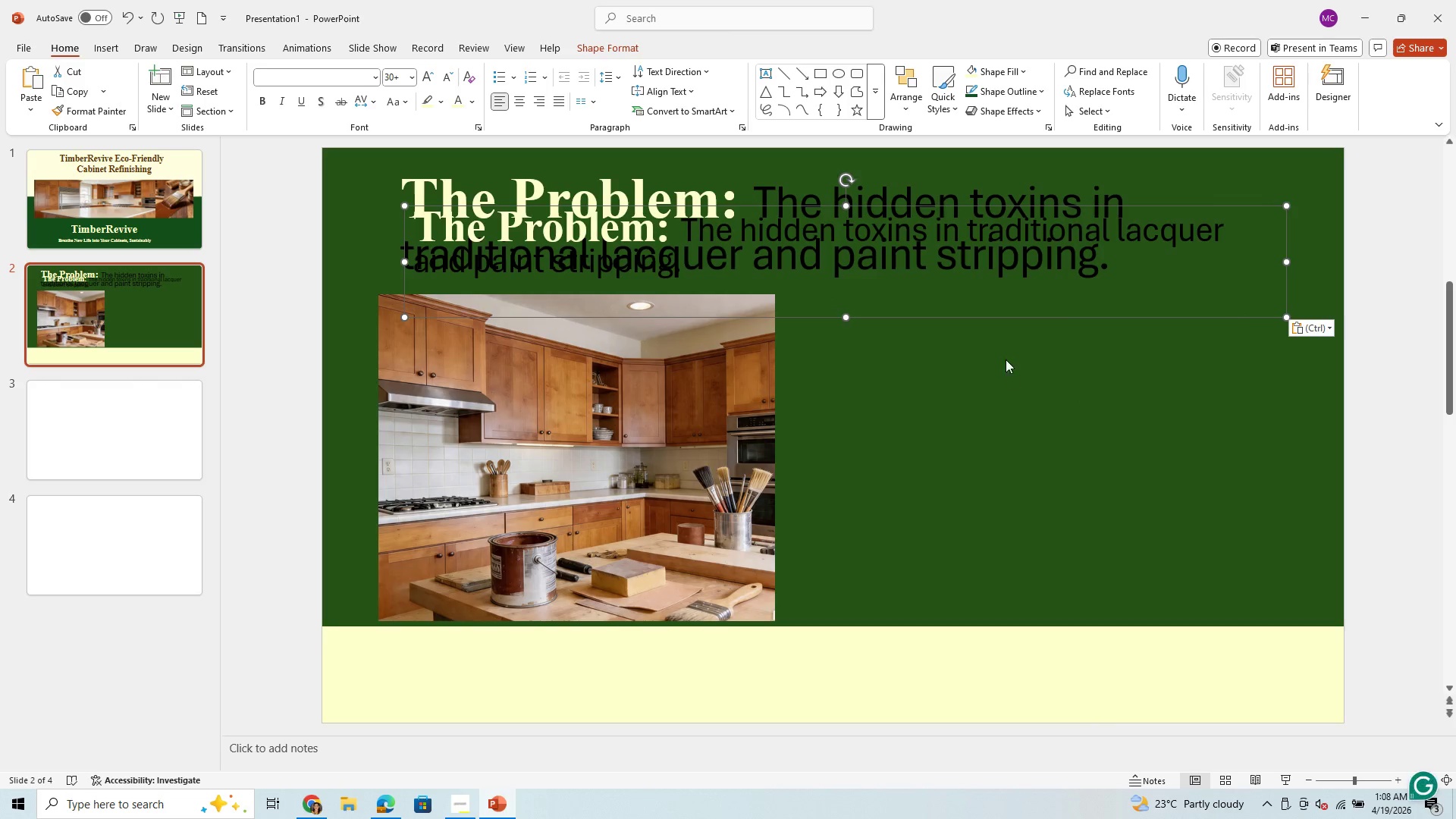 
hold_key(key=V, duration=0.33)
 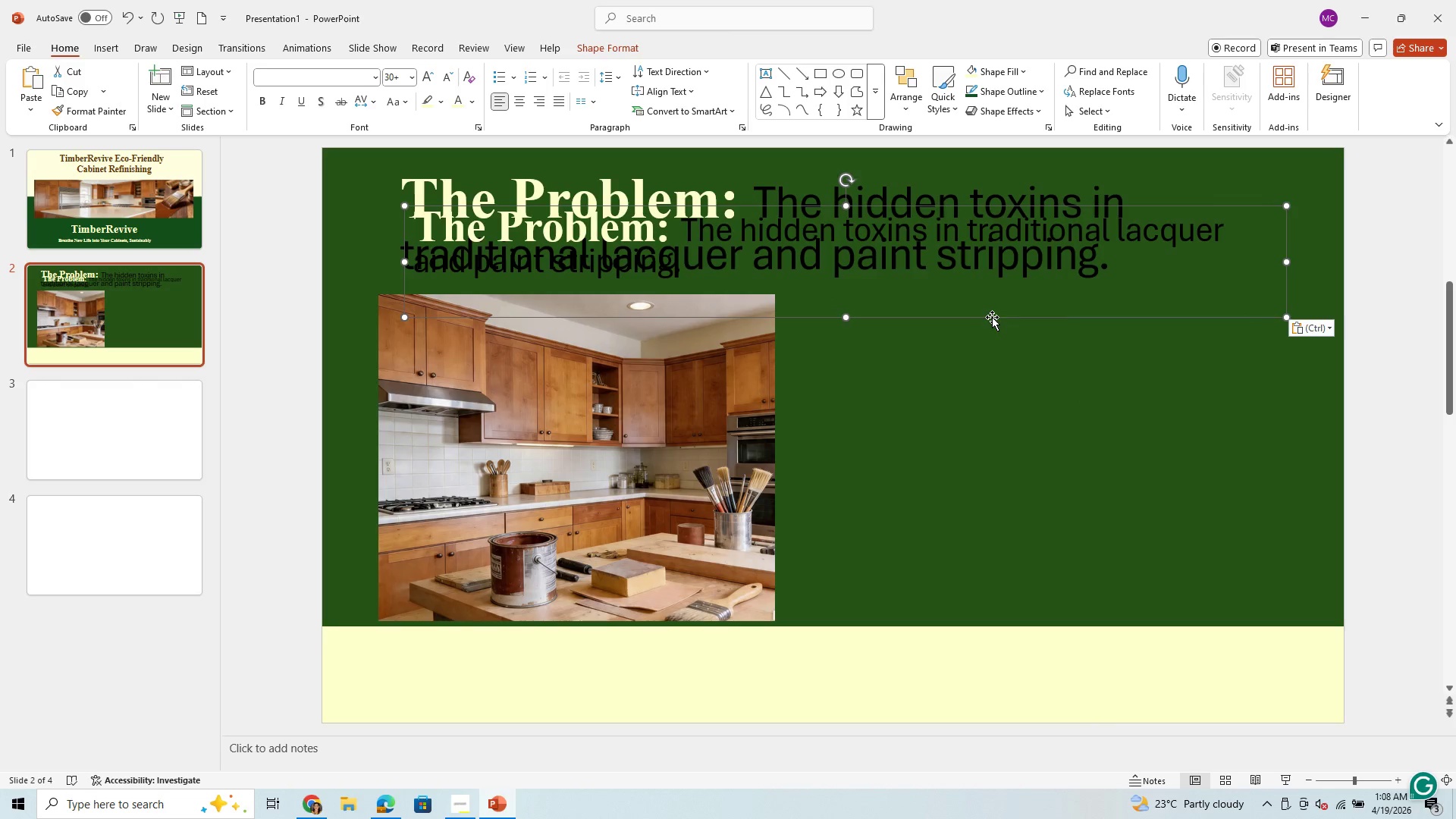 
left_click_drag(start_coordinate=[992, 317], to_coordinate=[1073, 511])
 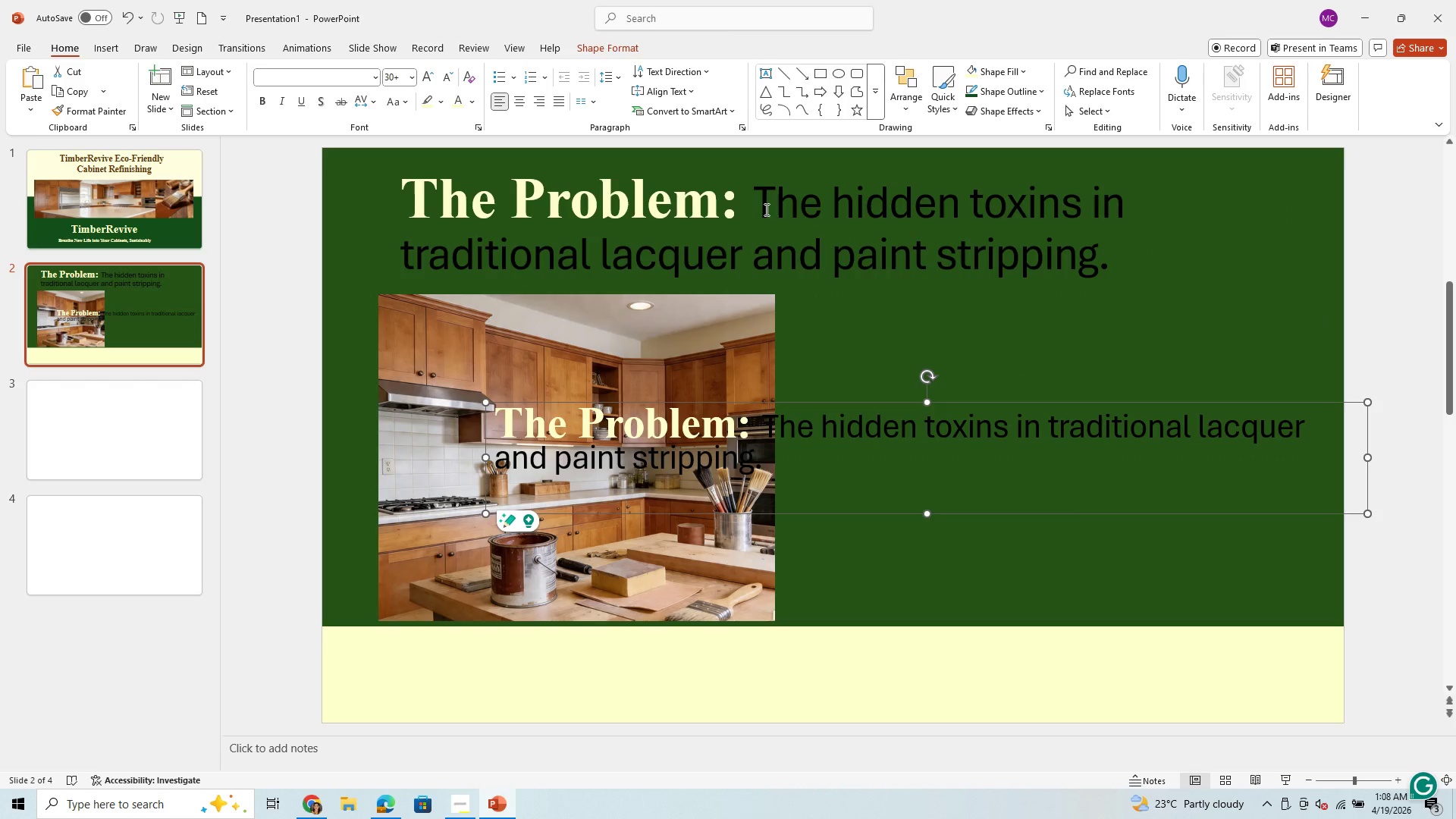 
left_click_drag(start_coordinate=[759, 200], to_coordinate=[1146, 255])
 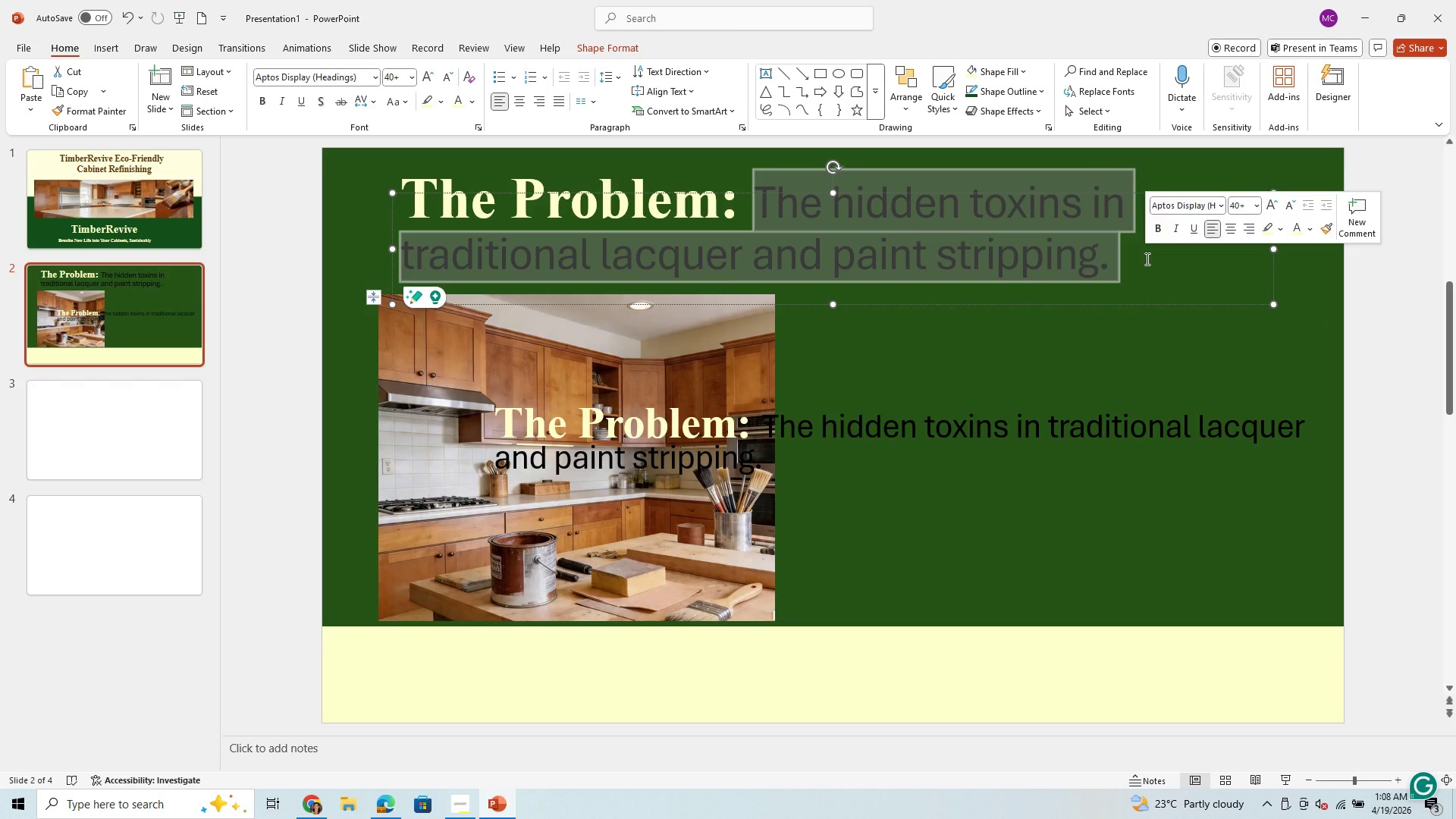 
key(Backspace)
 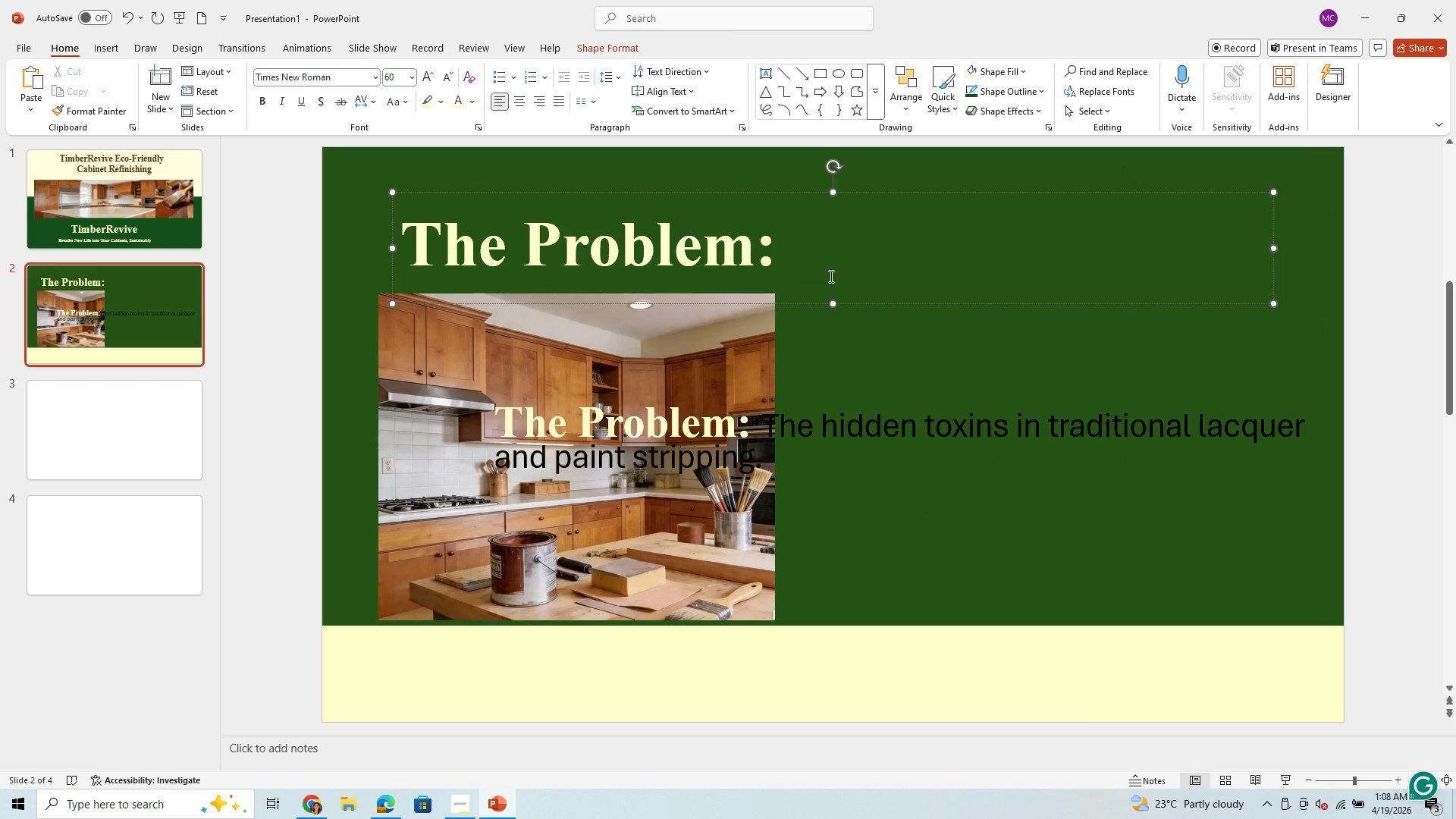 
left_click_drag(start_coordinate=[833, 304], to_coordinate=[848, 259])
 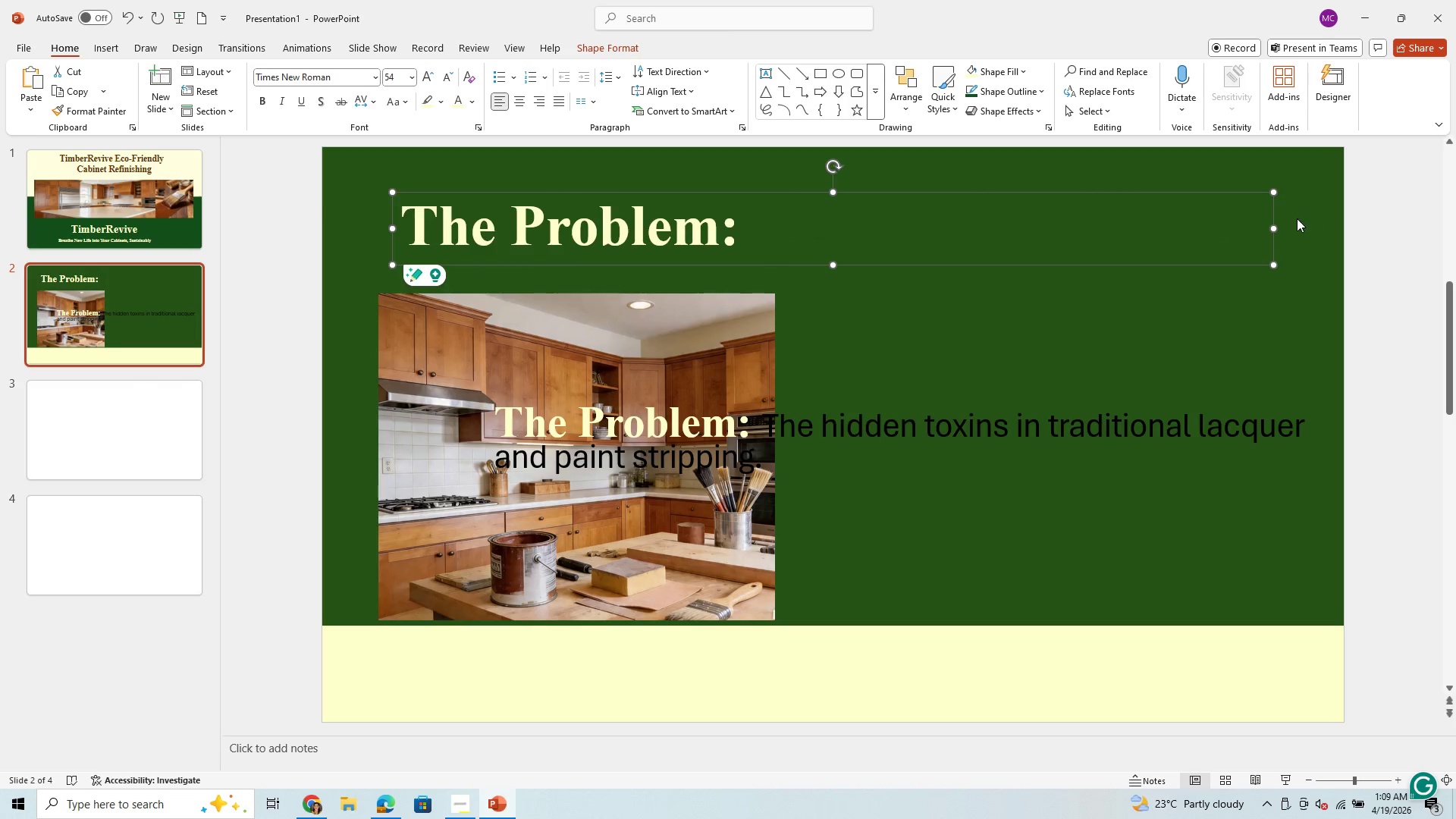 
left_click_drag(start_coordinate=[1272, 227], to_coordinate=[803, 232])
 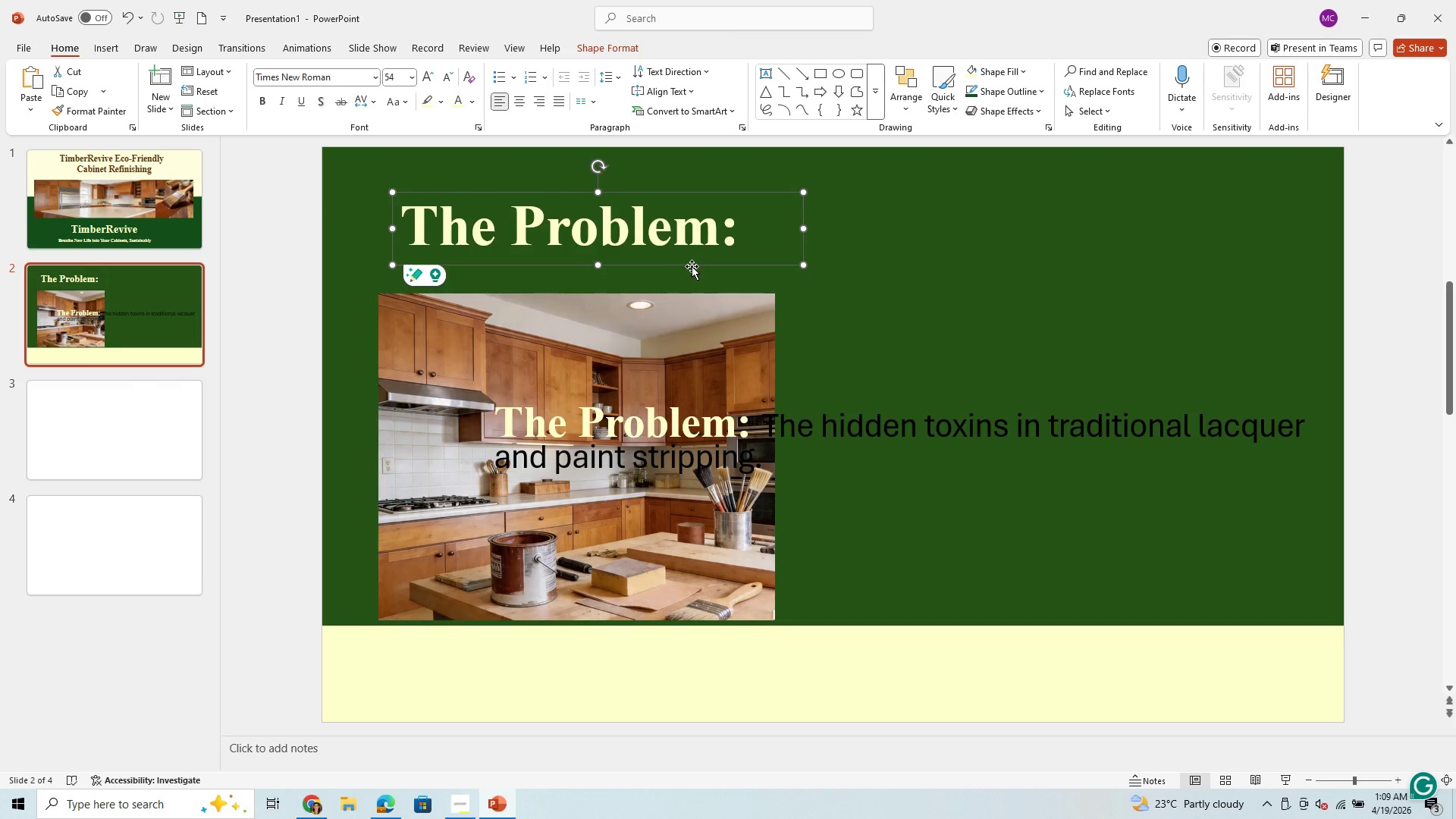 
left_click_drag(start_coordinate=[694, 265], to_coordinate=[701, 228])
 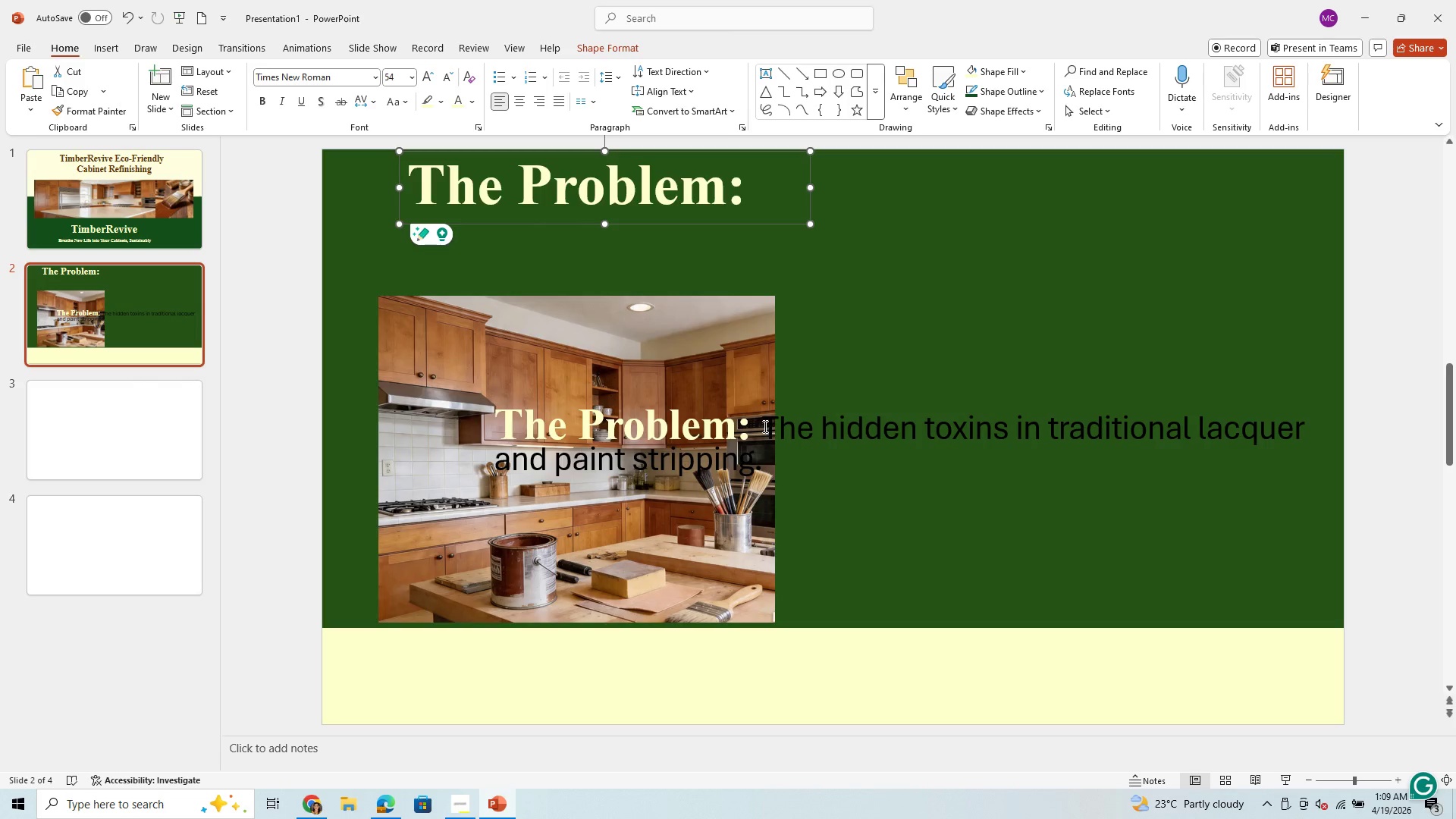 
left_click_drag(start_coordinate=[760, 428], to_coordinate=[533, 424])
 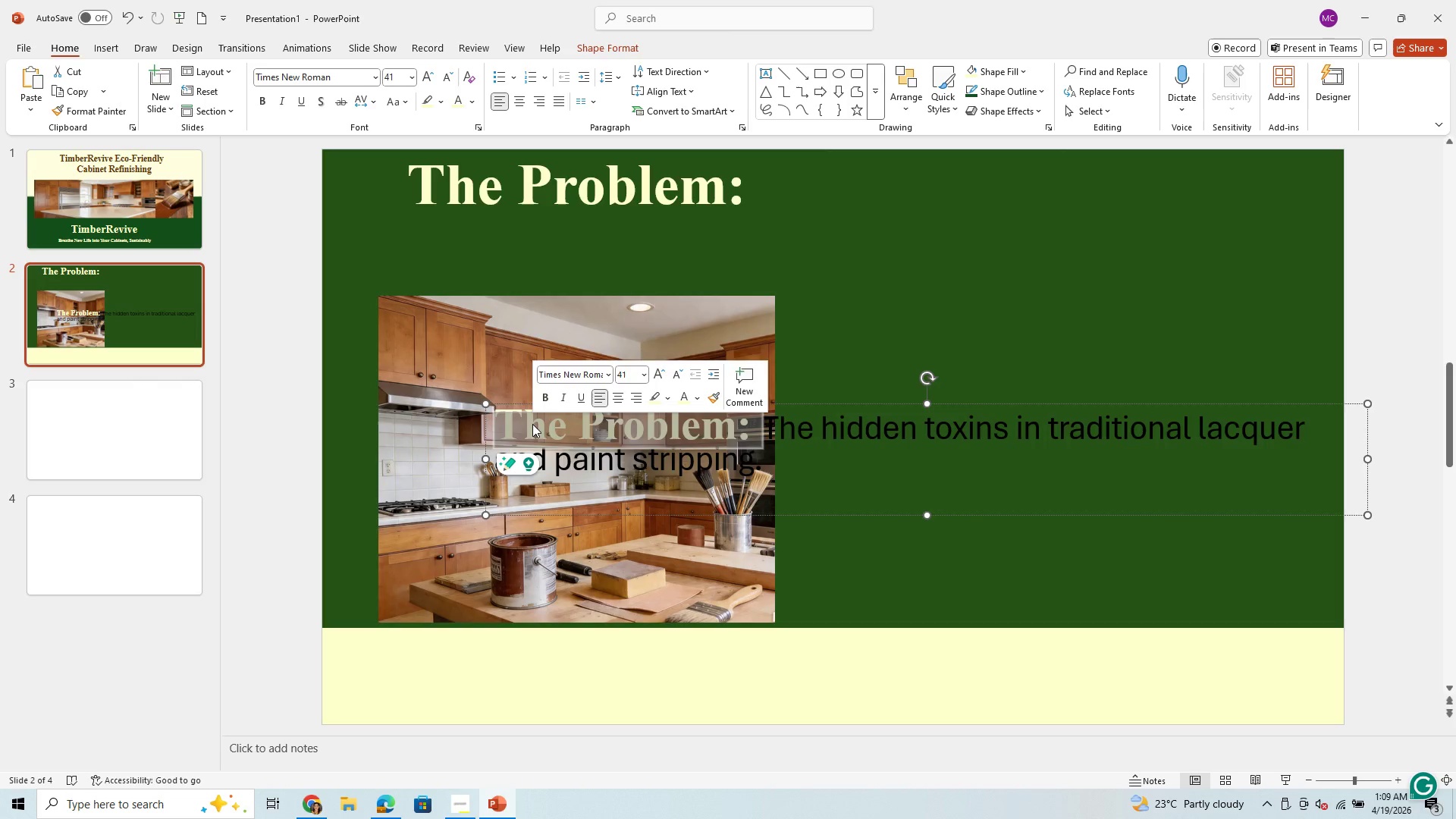 
key(Backspace)
 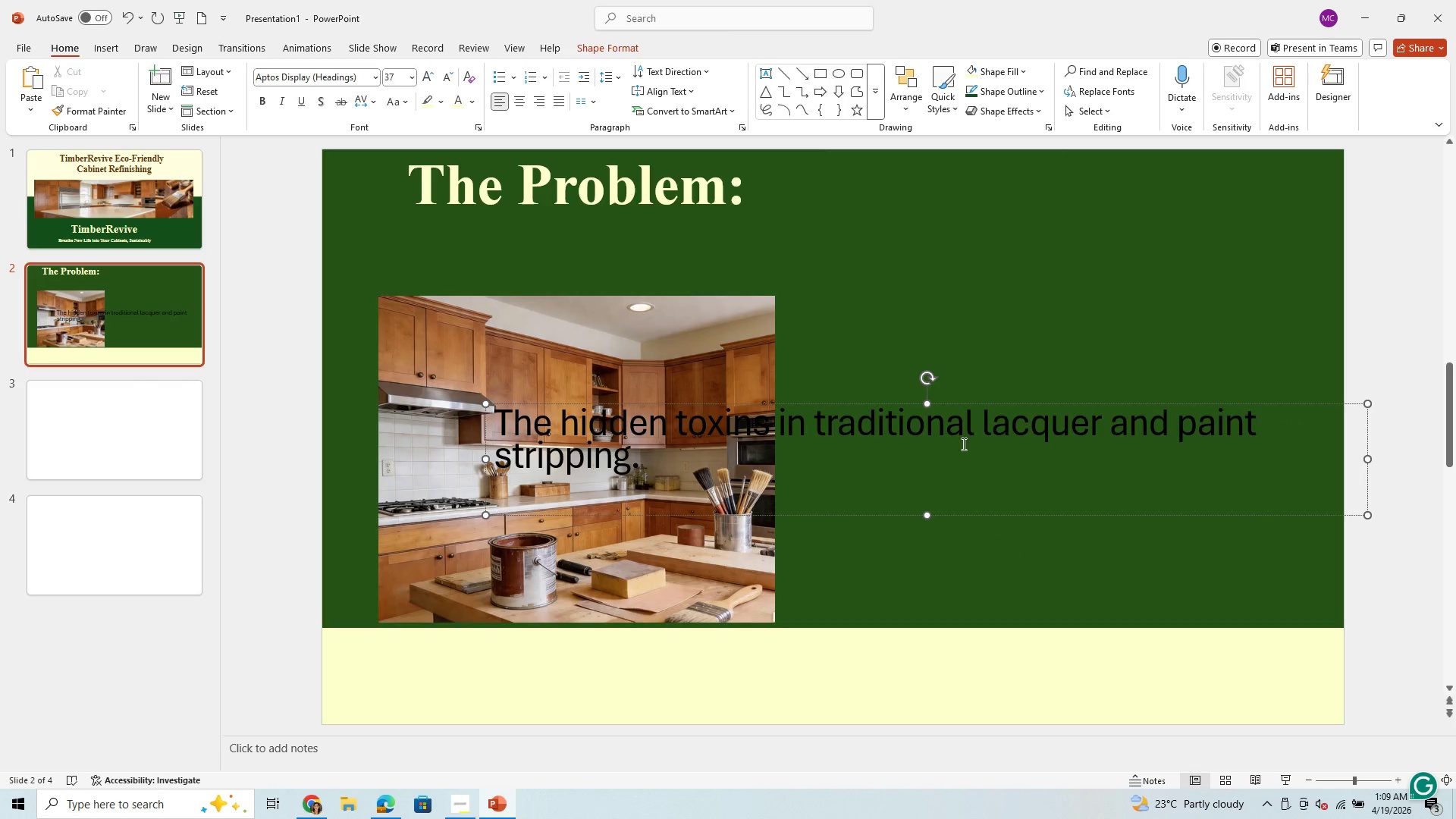 
left_click_drag(start_coordinate=[981, 406], to_coordinate=[1047, 227])
 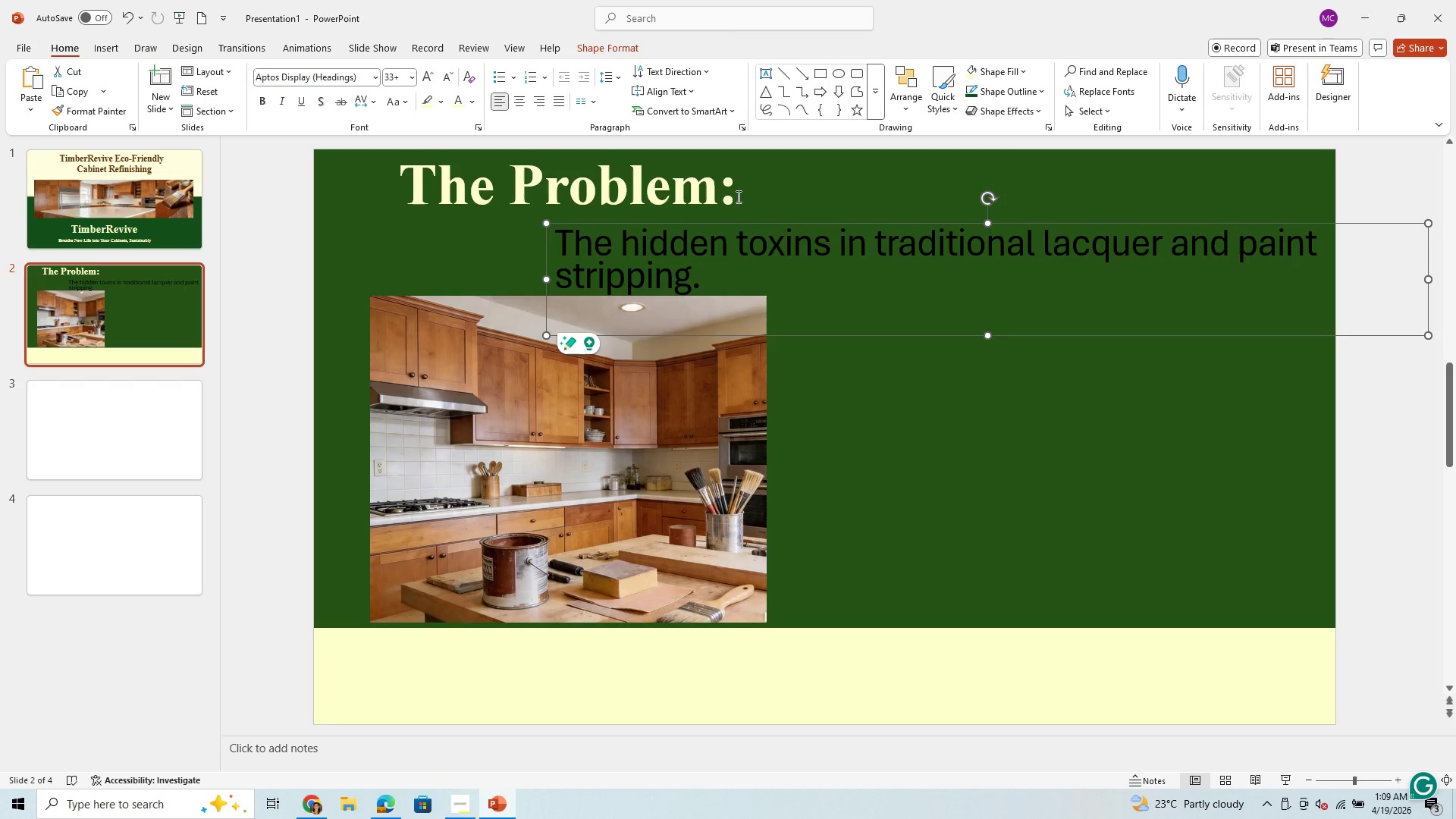 
left_click([726, 192])
 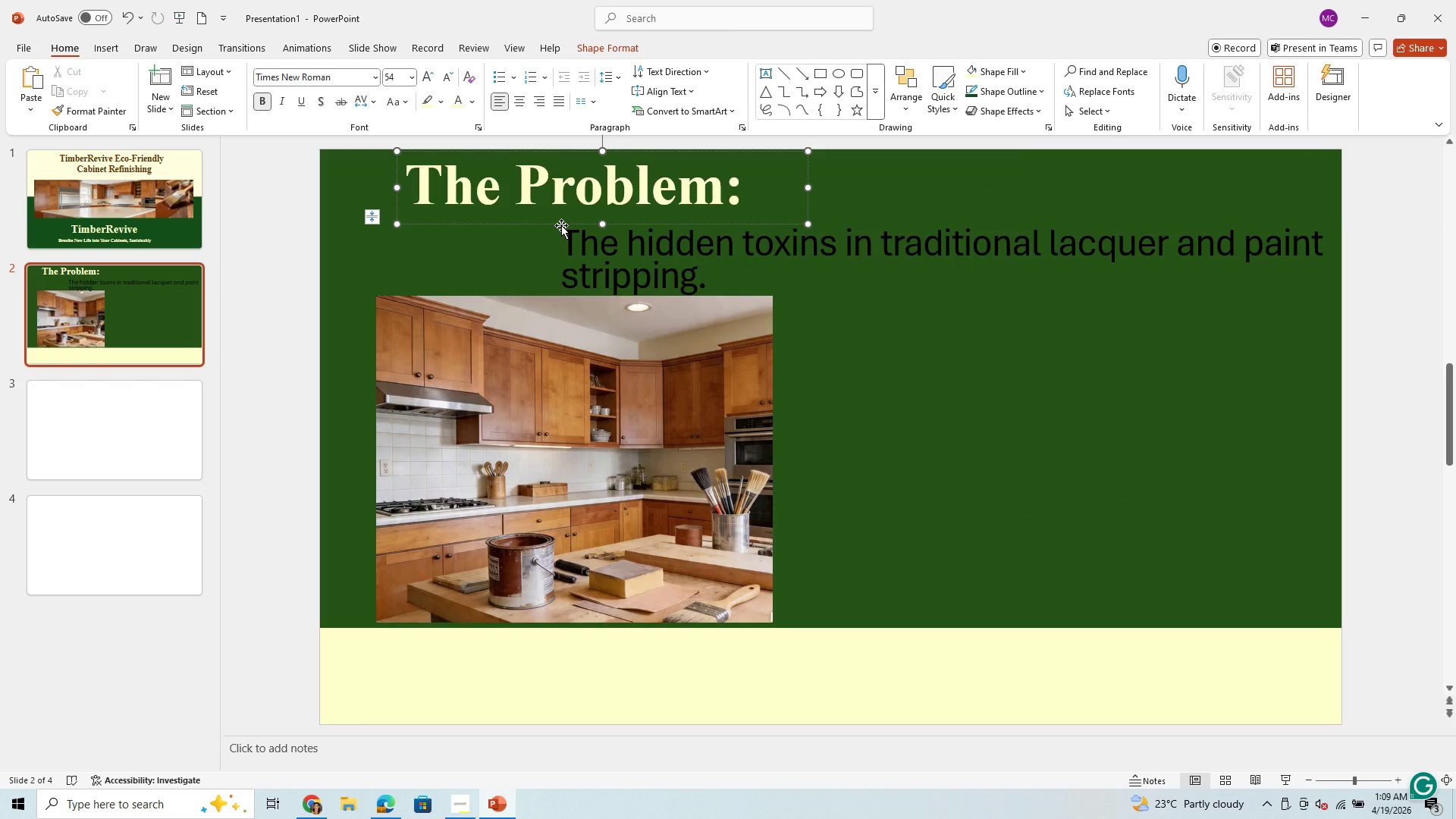 
left_click_drag(start_coordinate=[561, 225], to_coordinate=[562, 237])
 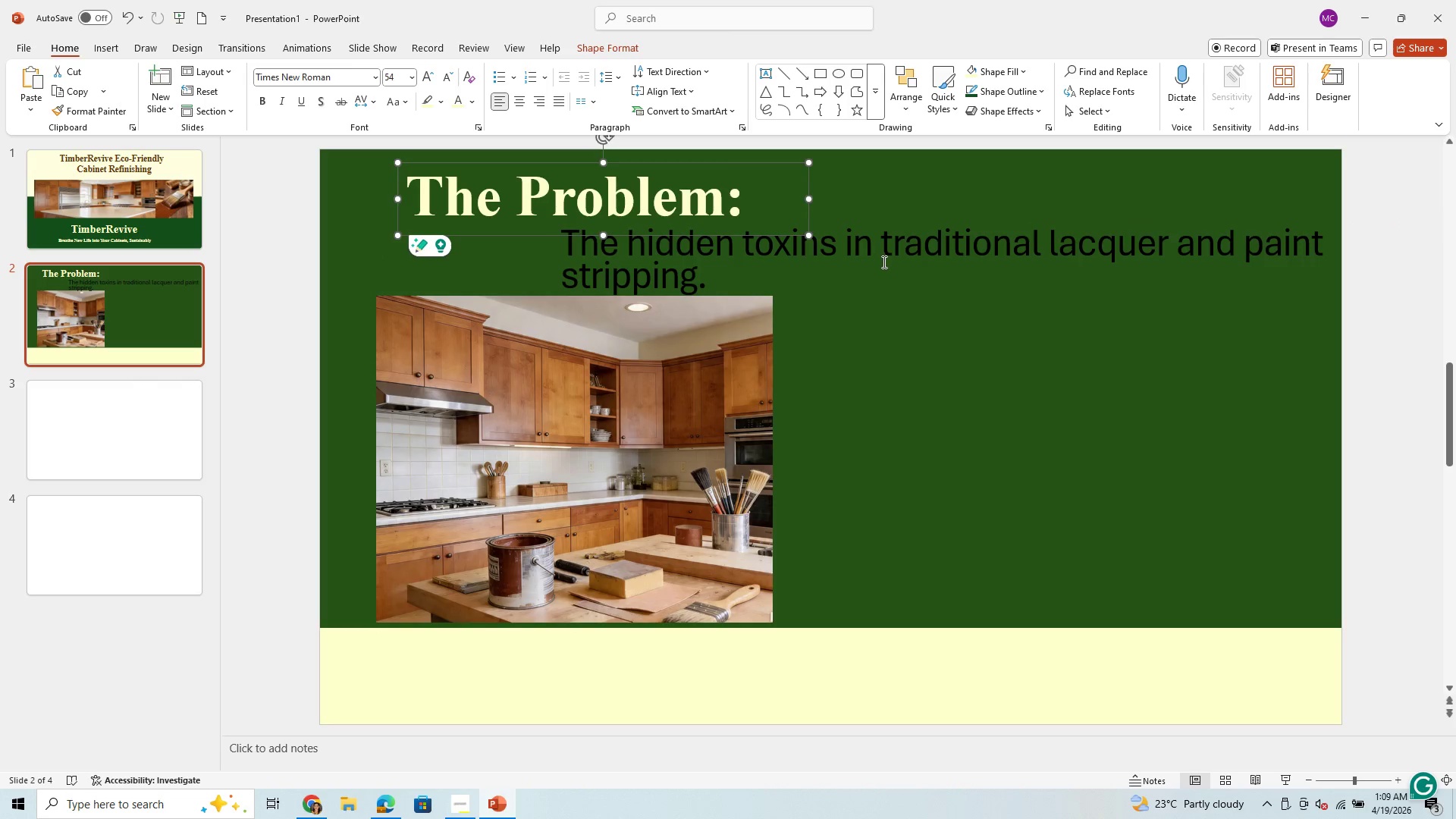 
left_click([884, 260])
 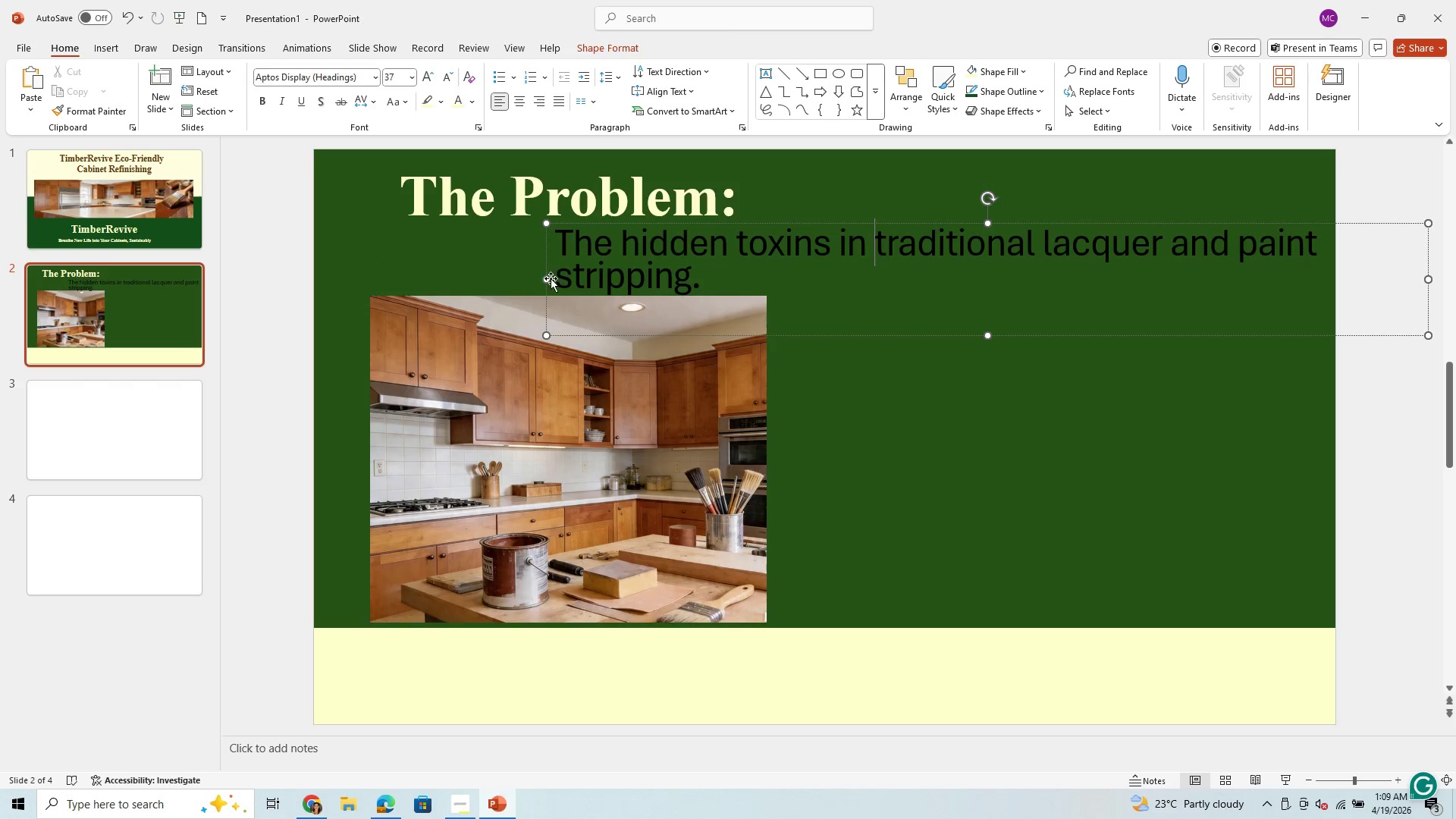 
left_click_drag(start_coordinate=[549, 278], to_coordinate=[915, 346])
 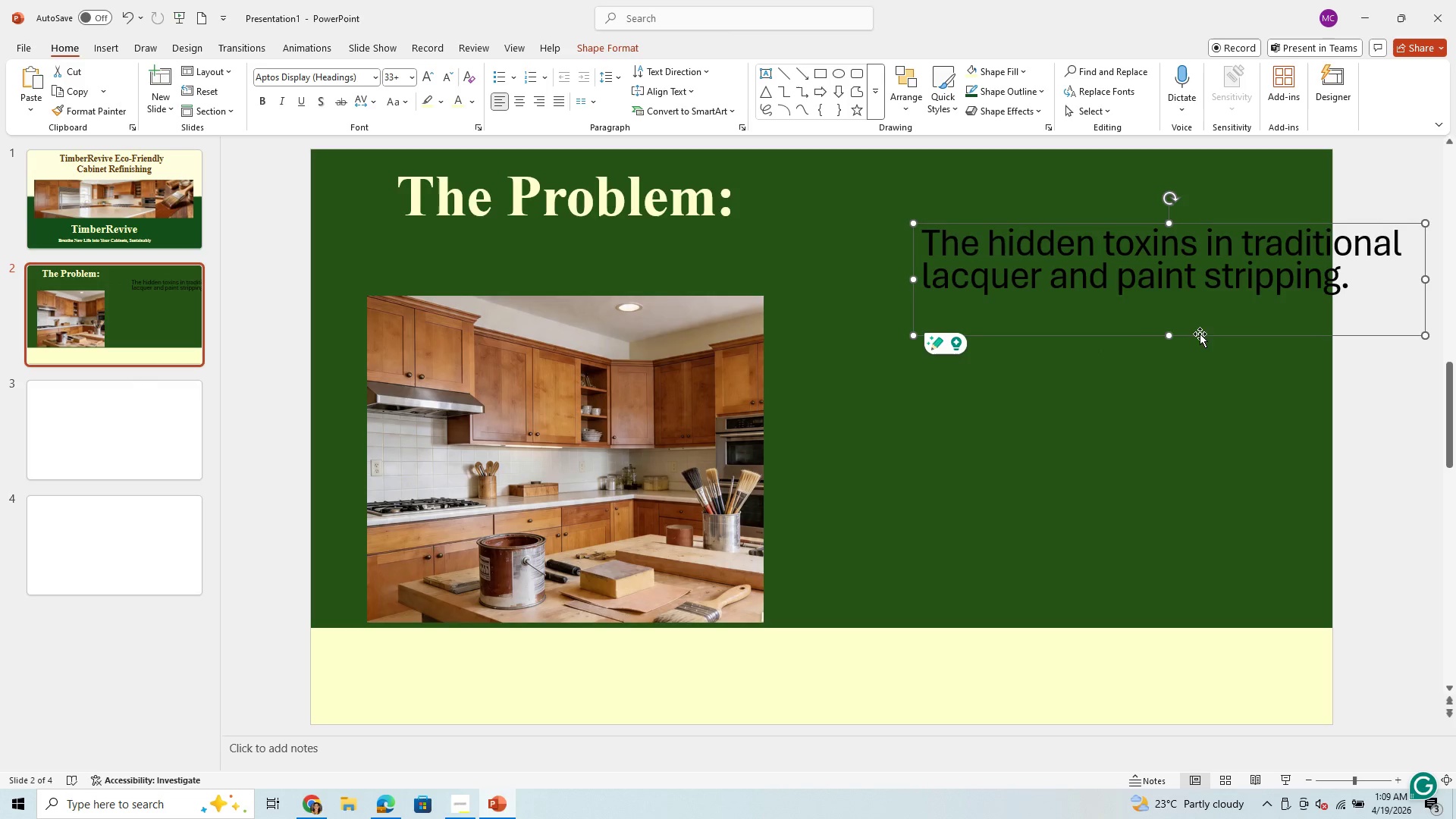 
left_click_drag(start_coordinate=[1206, 334], to_coordinate=[1028, 294])
 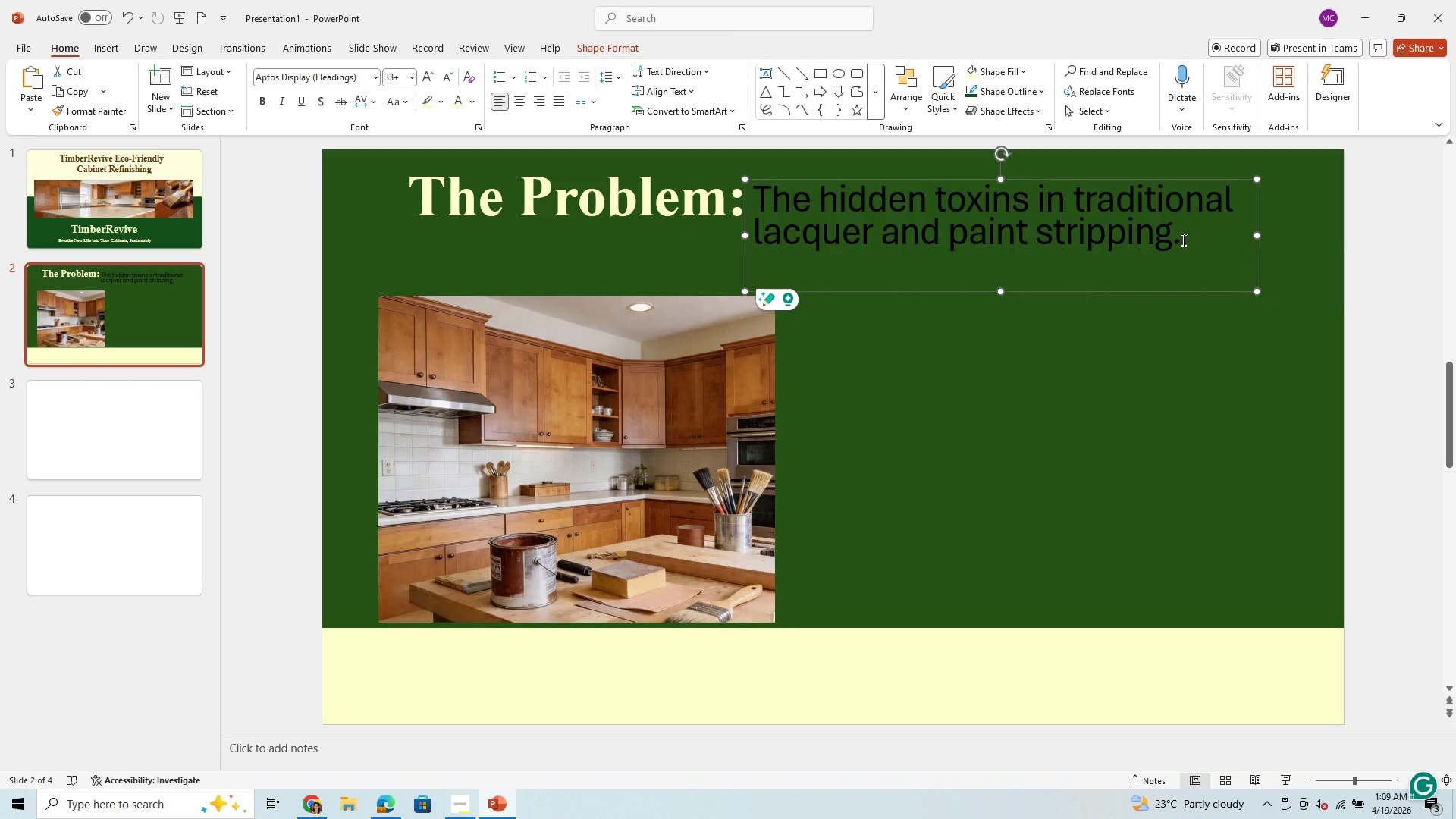 
left_click_drag(start_coordinate=[1190, 237], to_coordinate=[776, 203])
 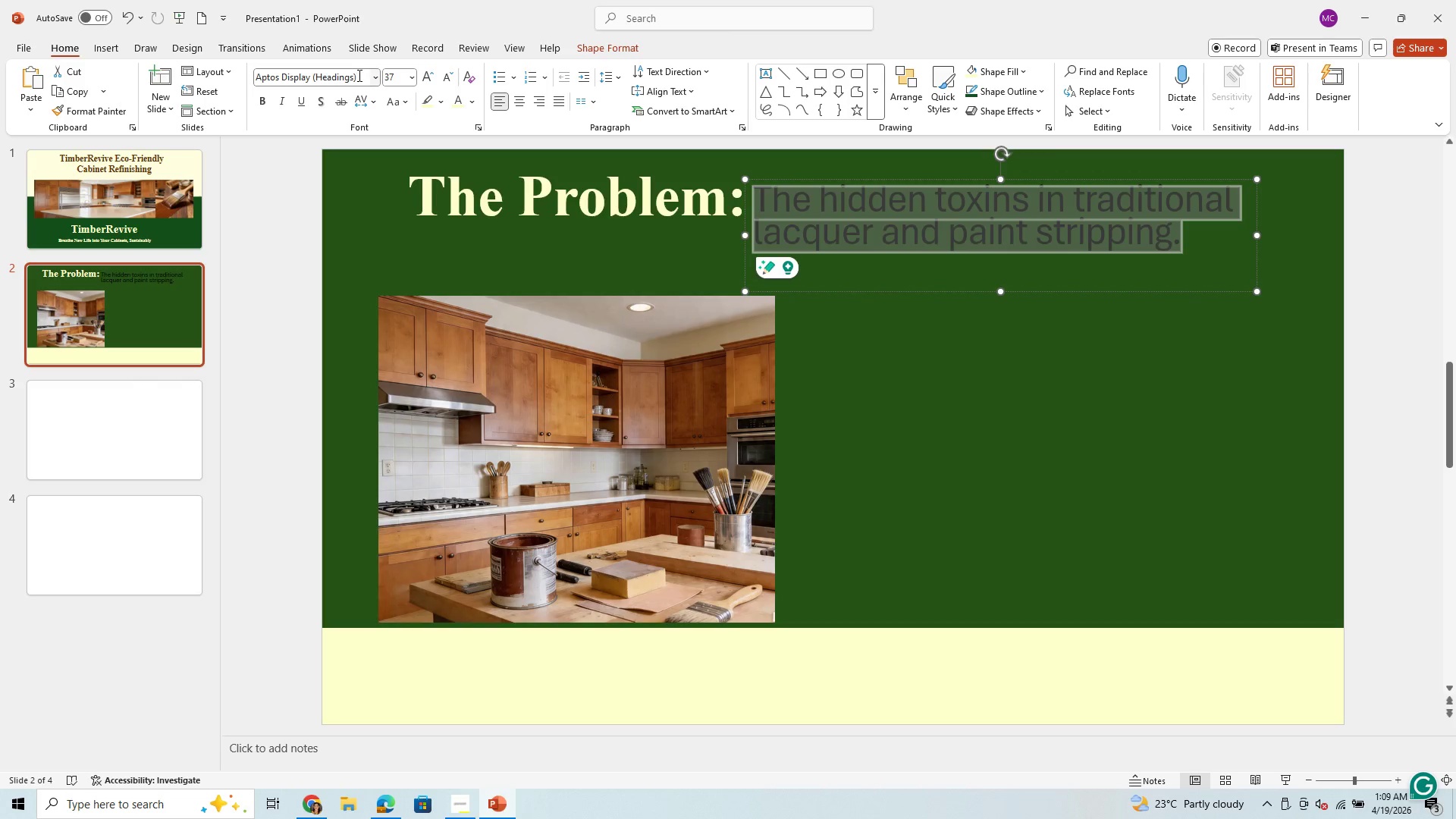 
left_click([366, 73])
 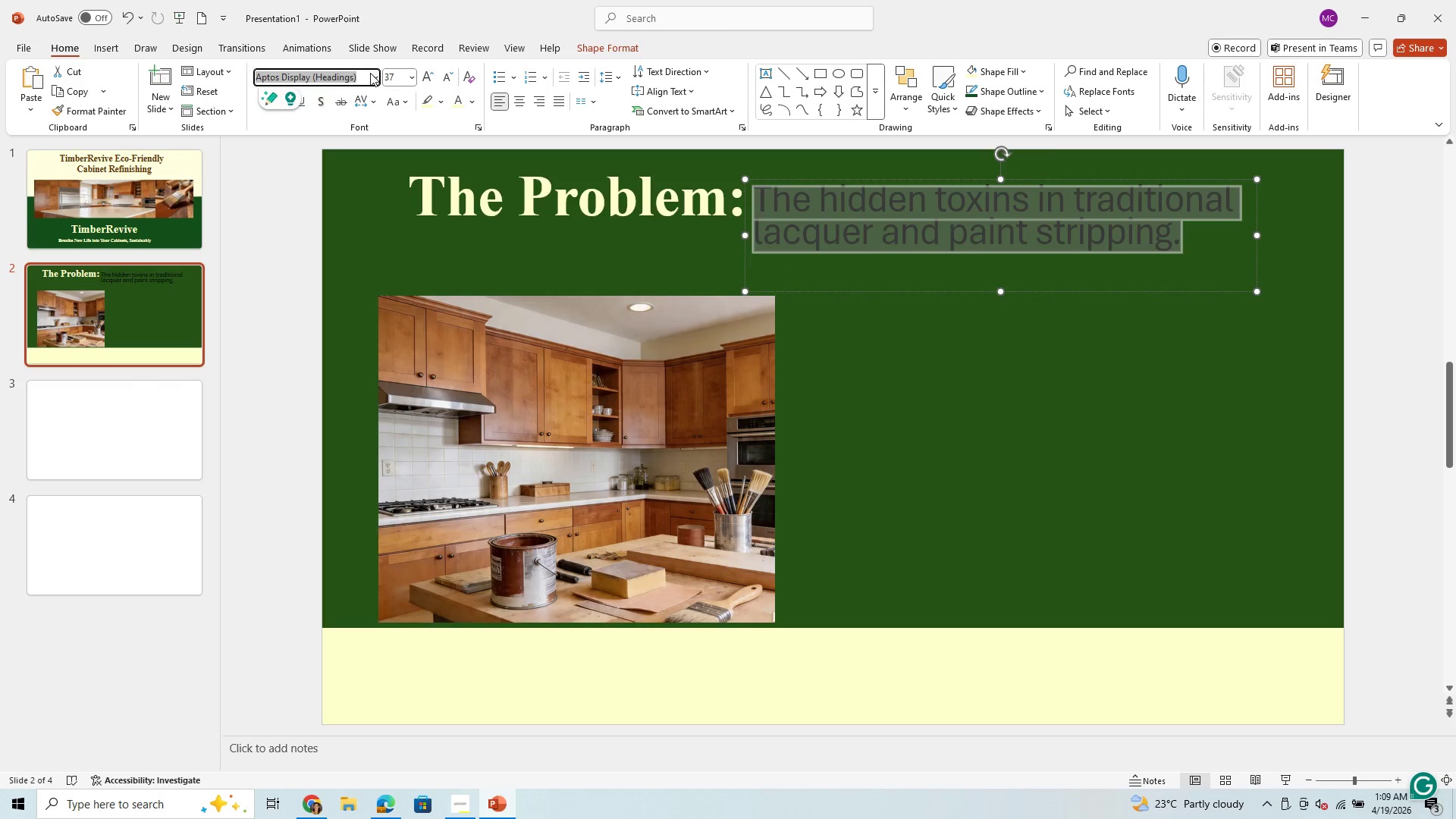 
type(times)
 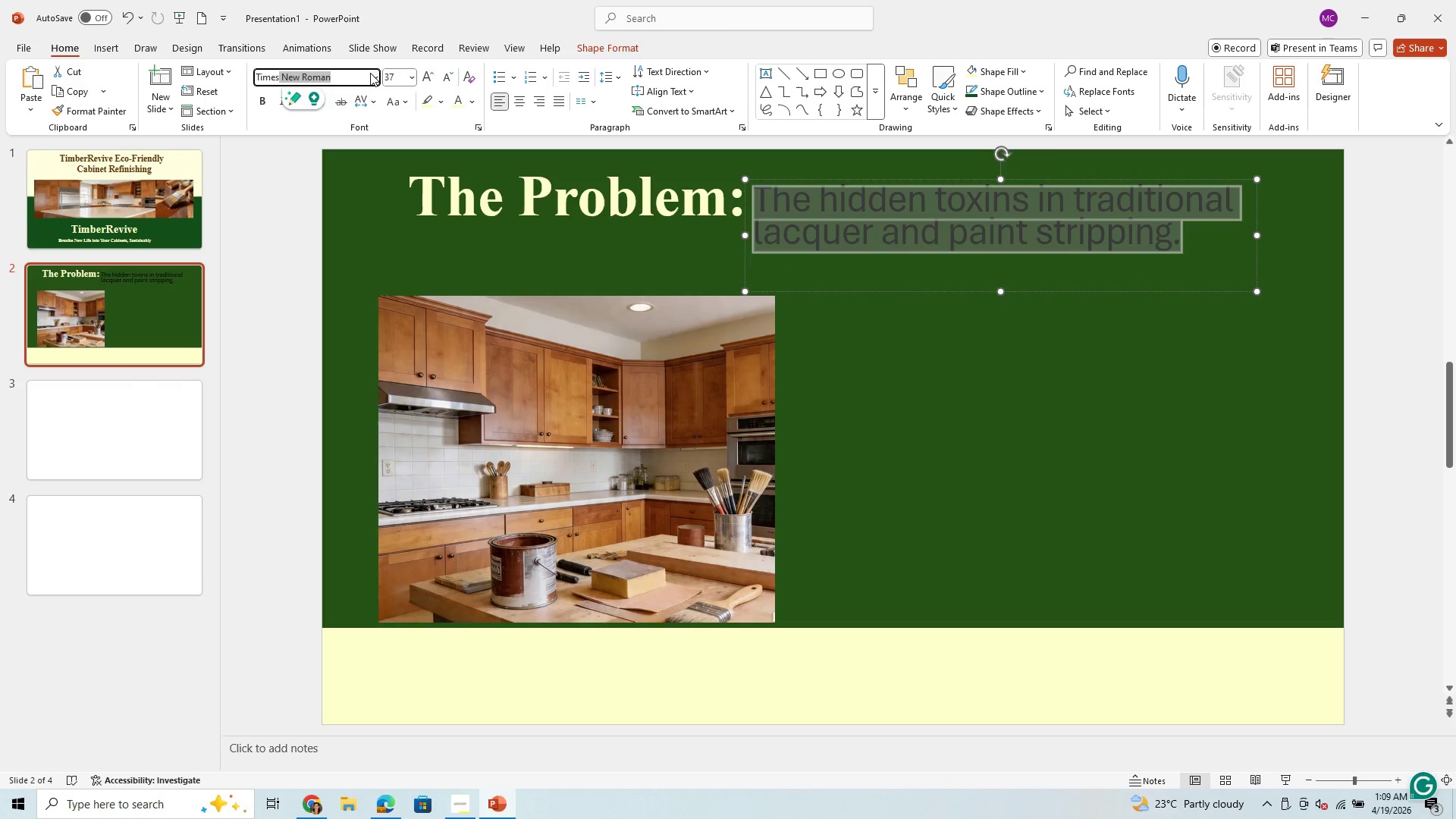 
key(Enter)
 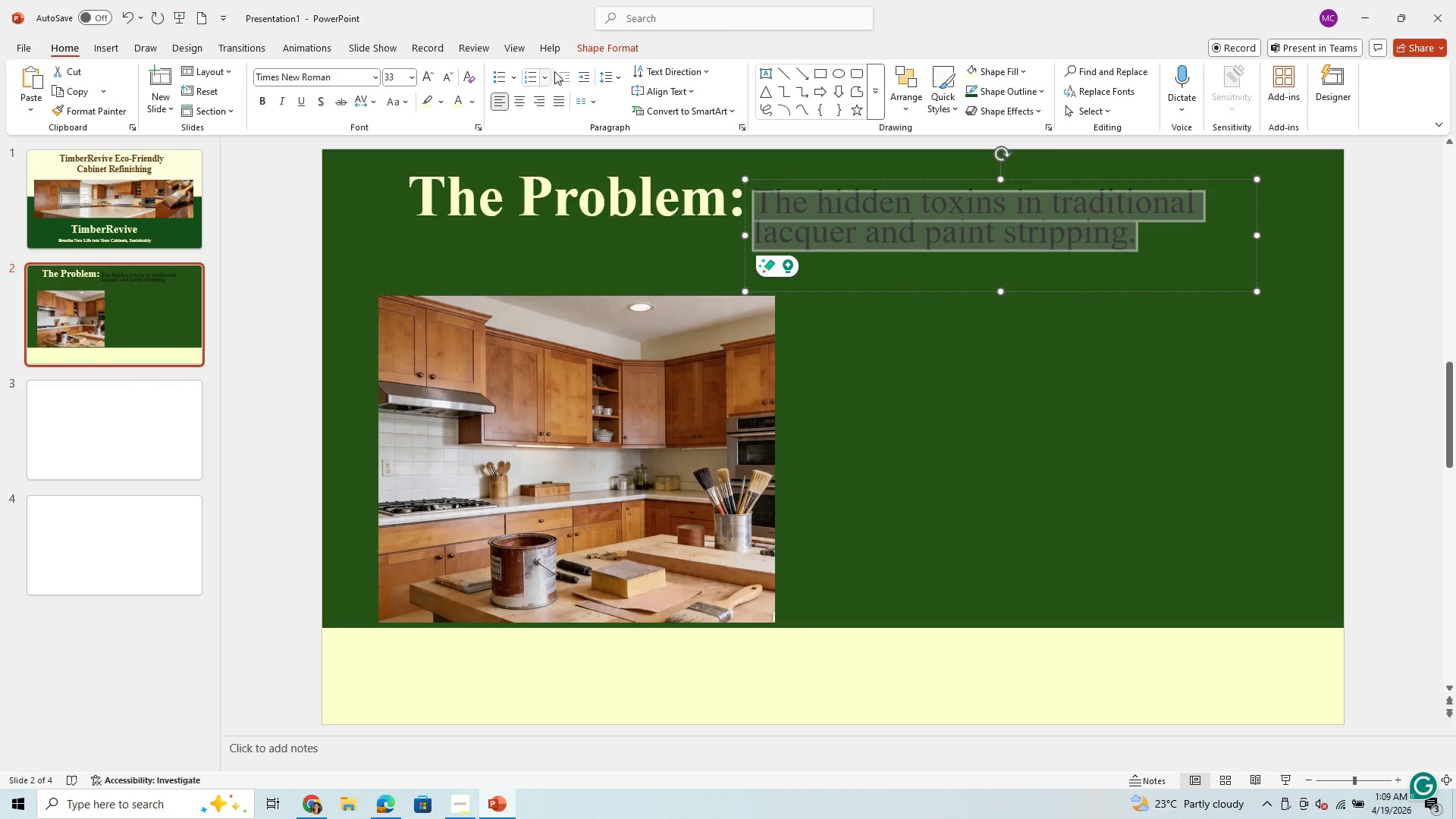 
left_click([617, 72])
 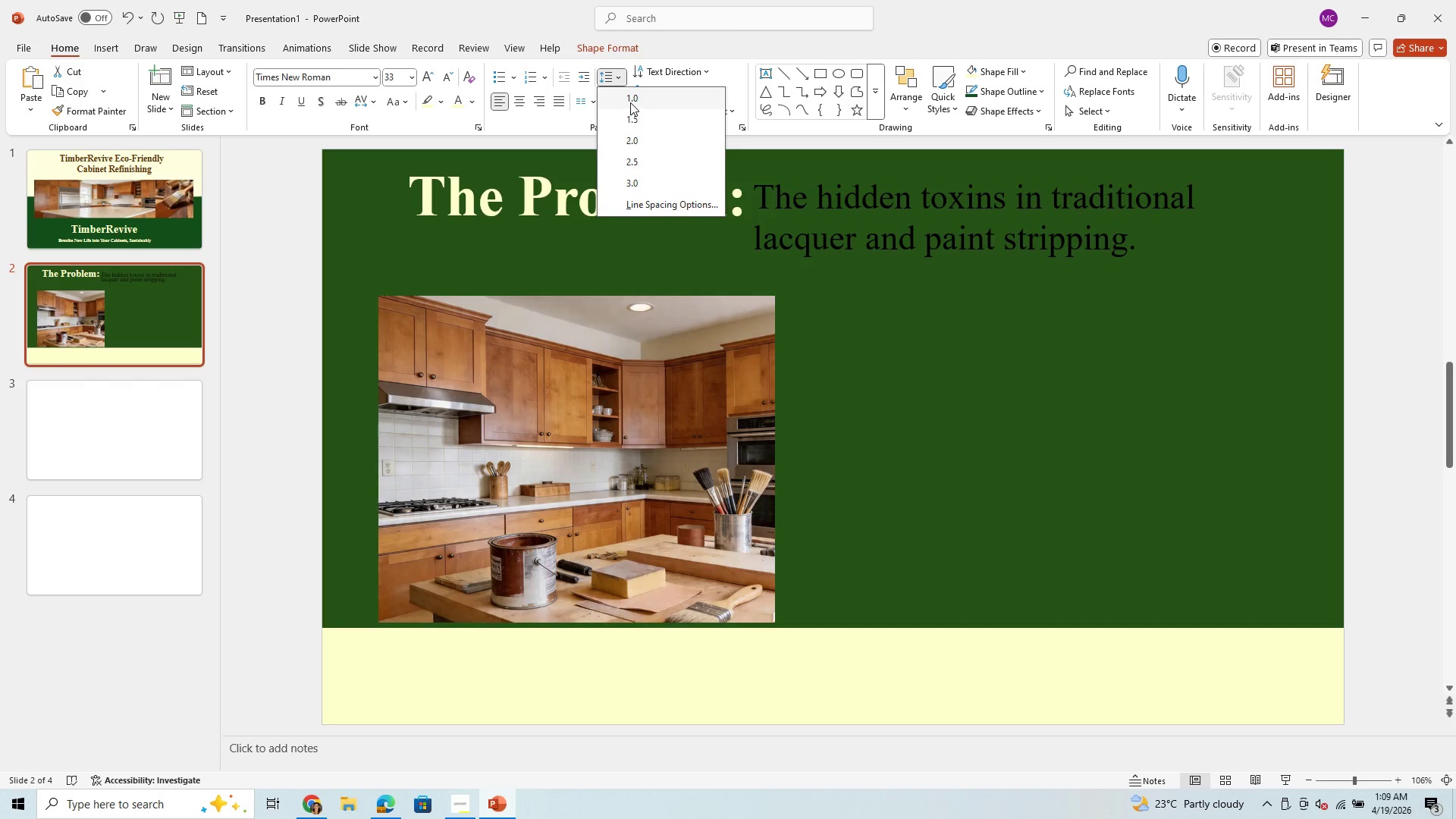 
left_click([629, 100])
 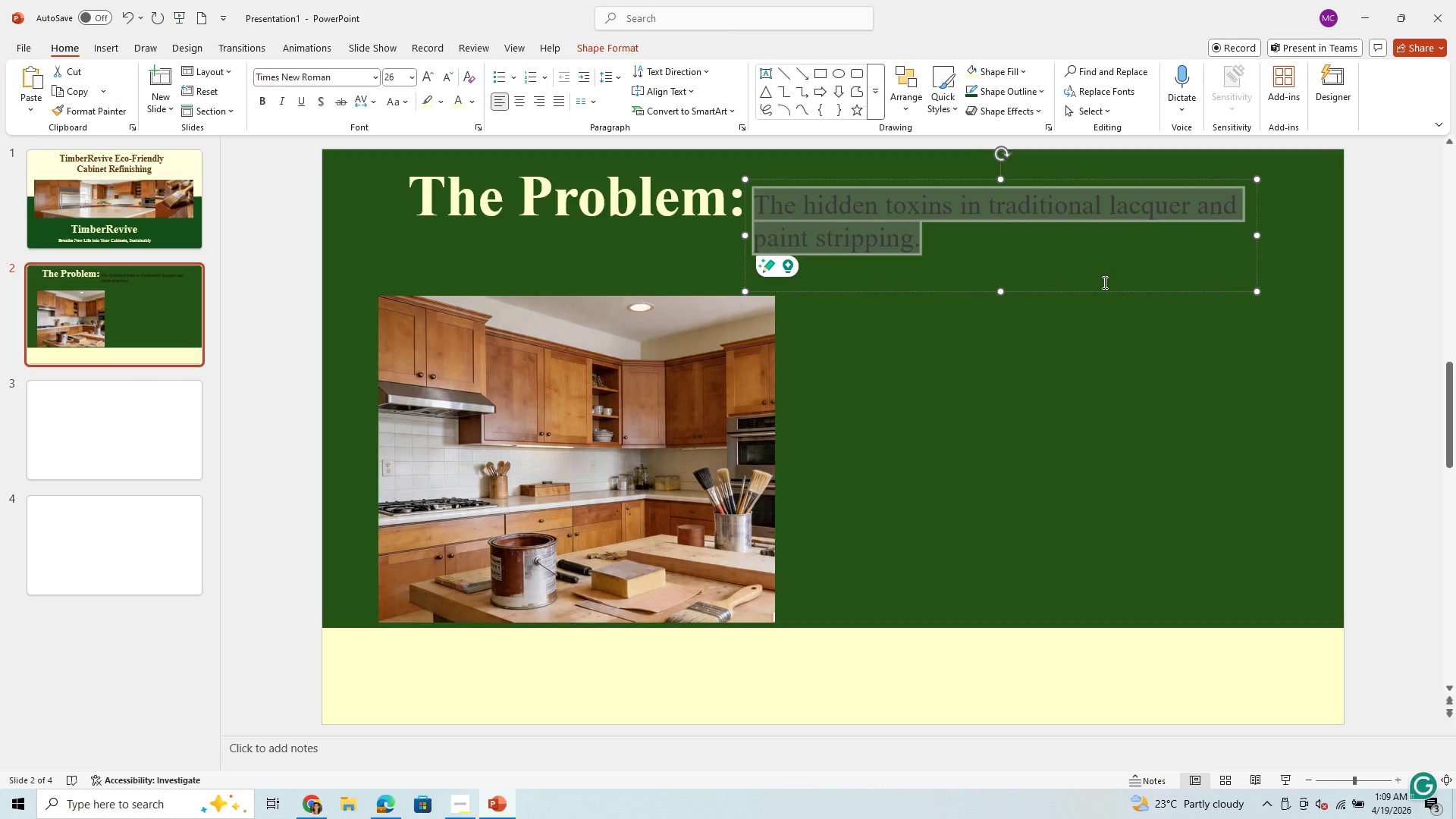 
left_click([1087, 312])
 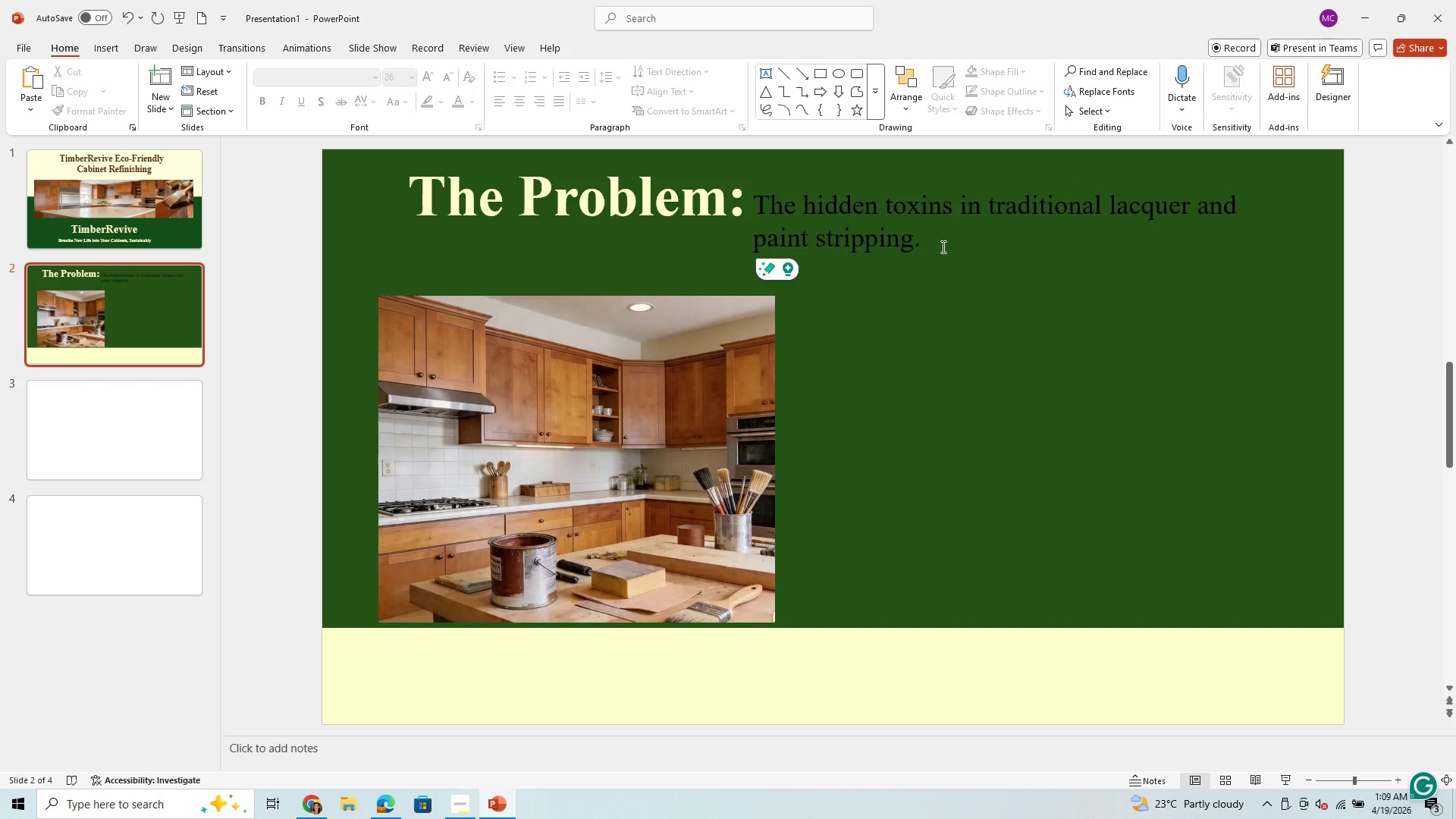 
left_click_drag(start_coordinate=[929, 246], to_coordinate=[781, 206])
 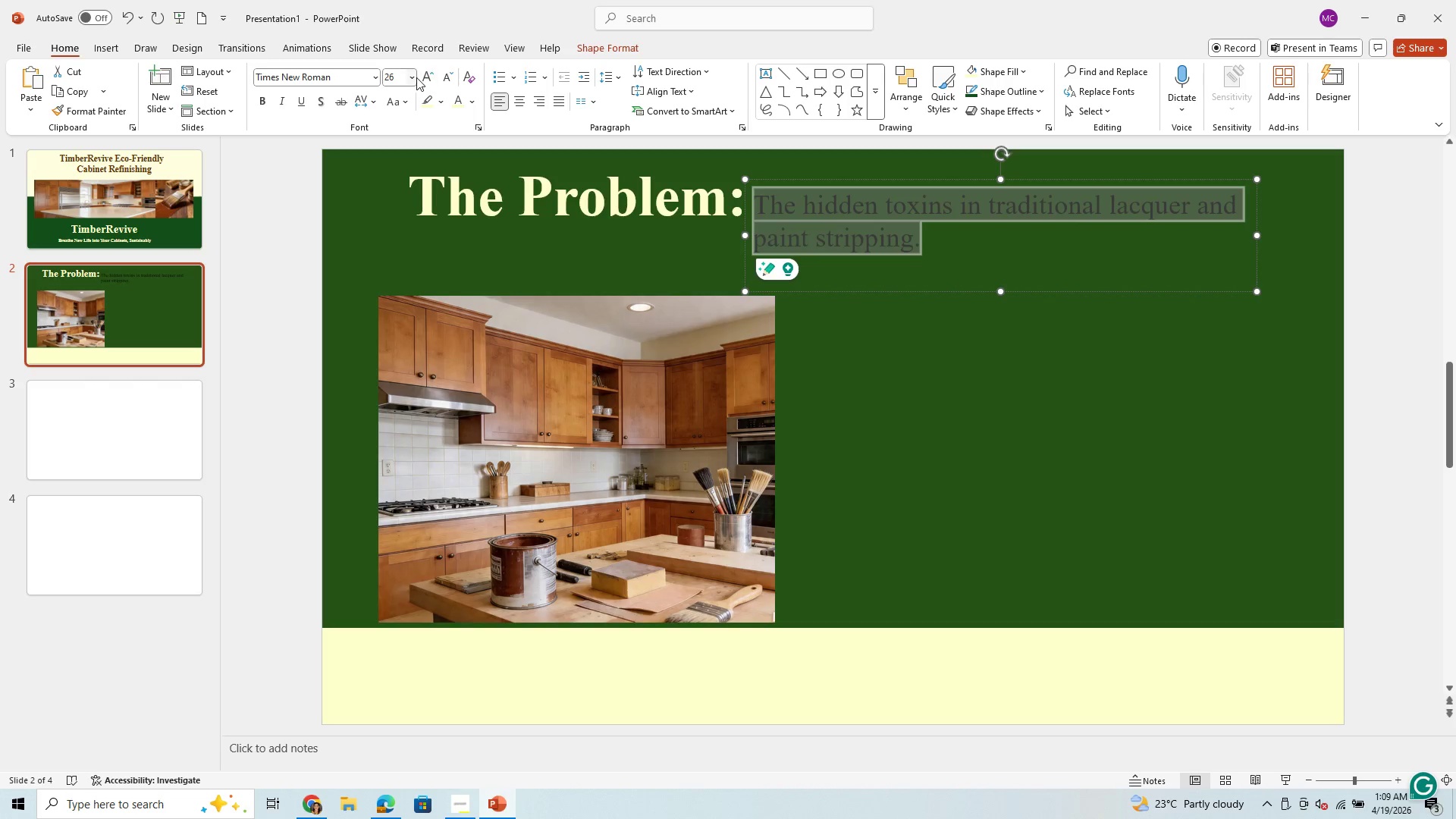 
left_click([416, 77])
 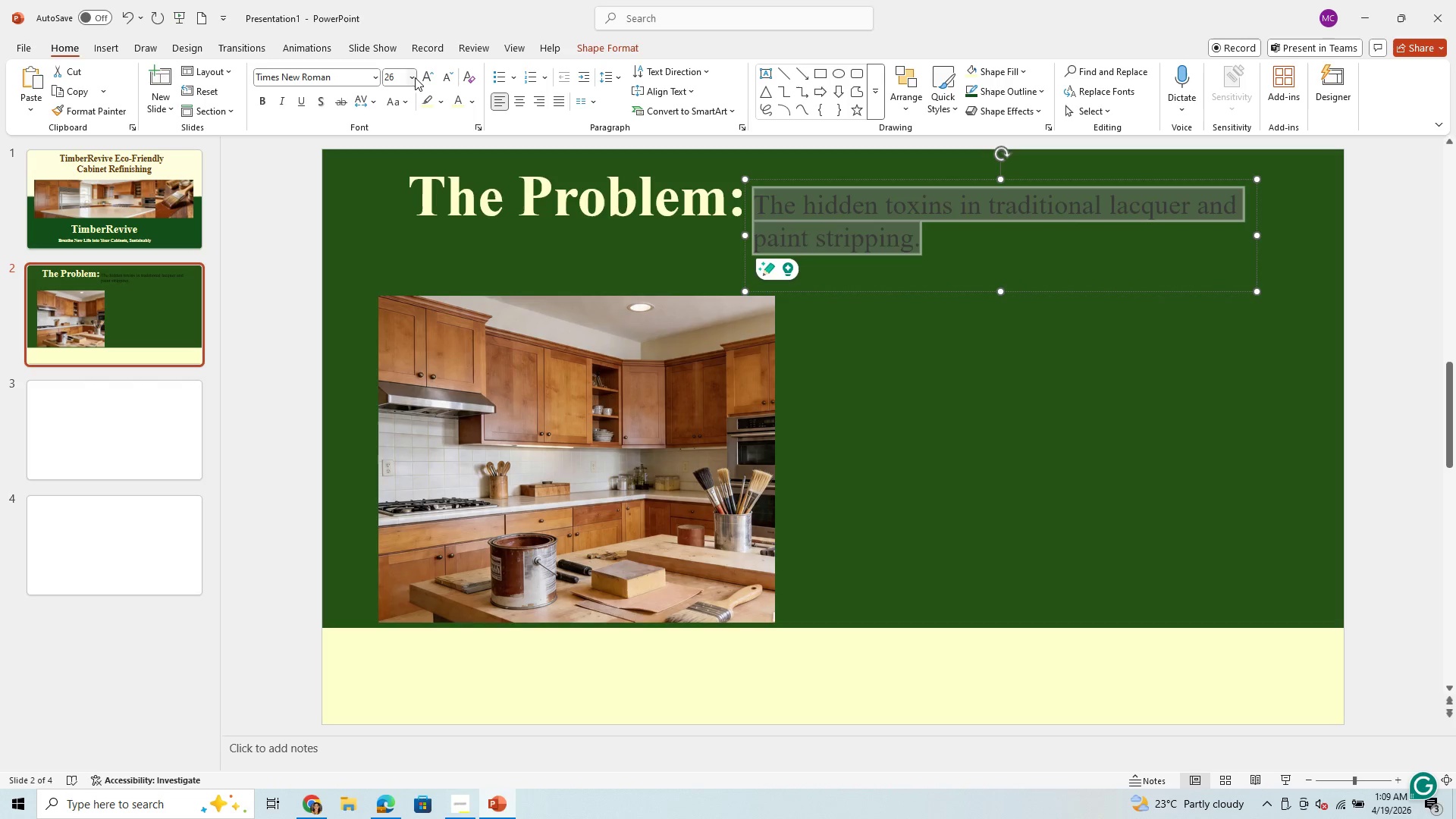 
left_click([413, 77])
 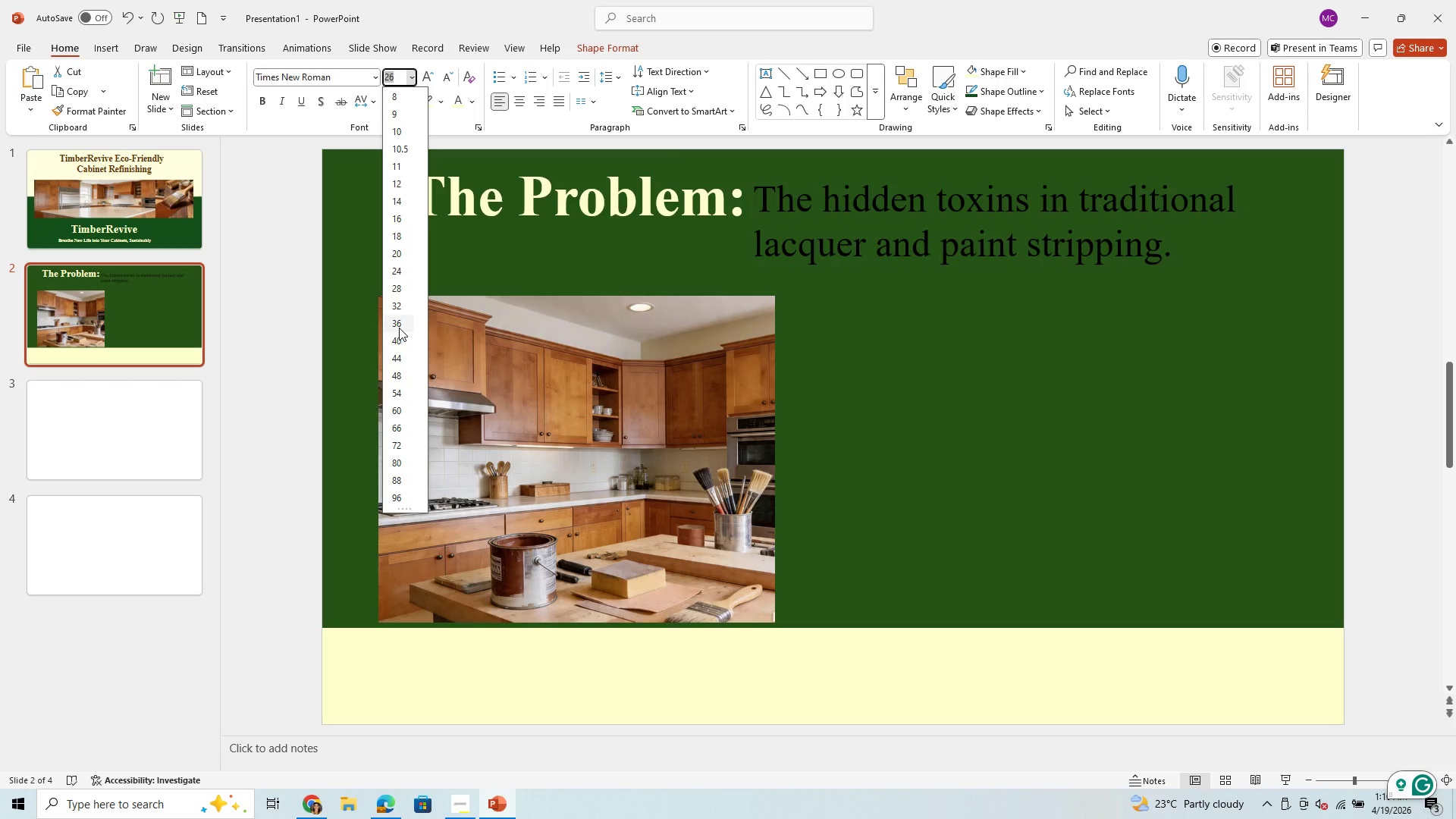 
left_click([399, 328])
 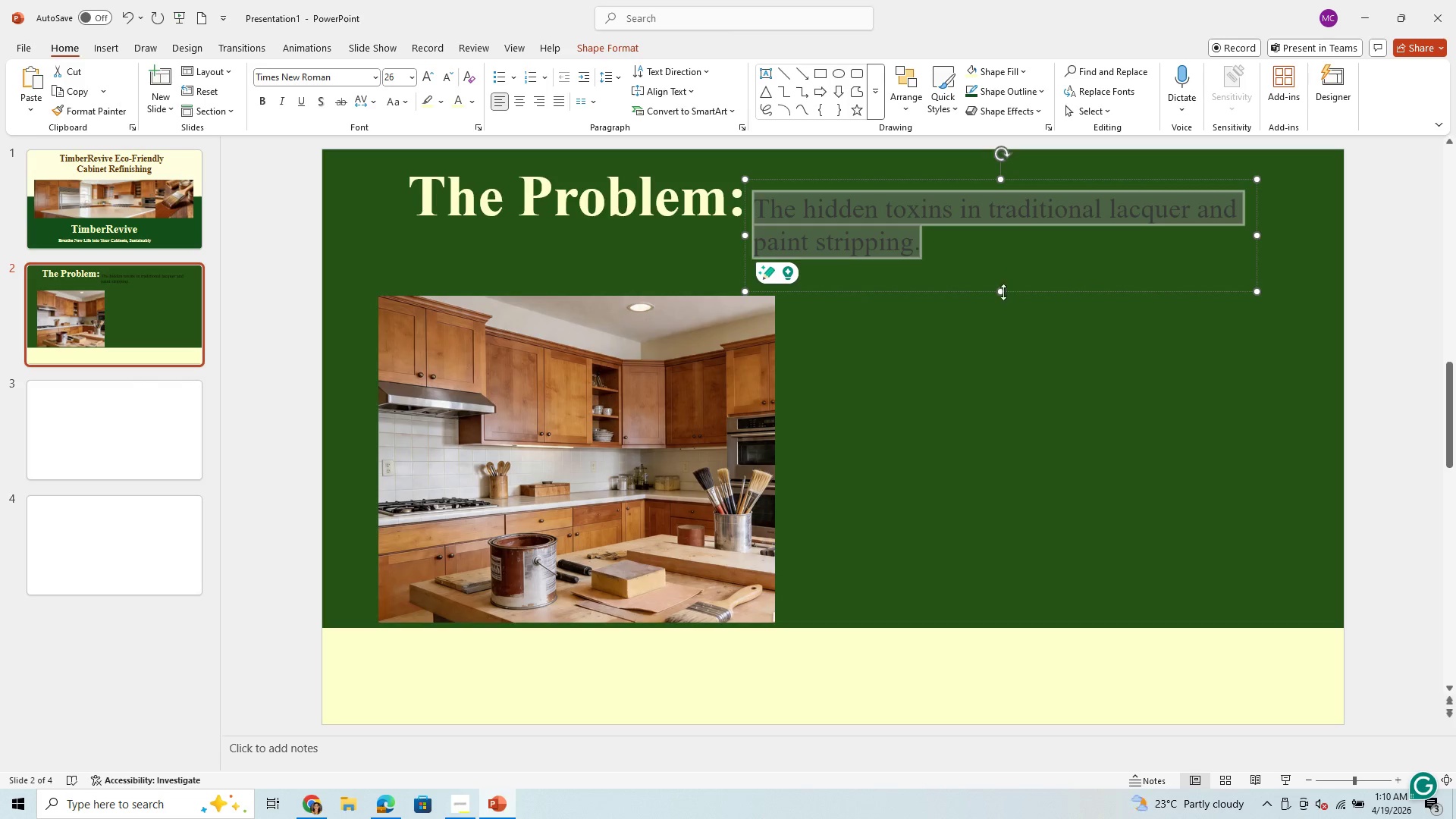 
left_click_drag(start_coordinate=[998, 292], to_coordinate=[992, 340])
 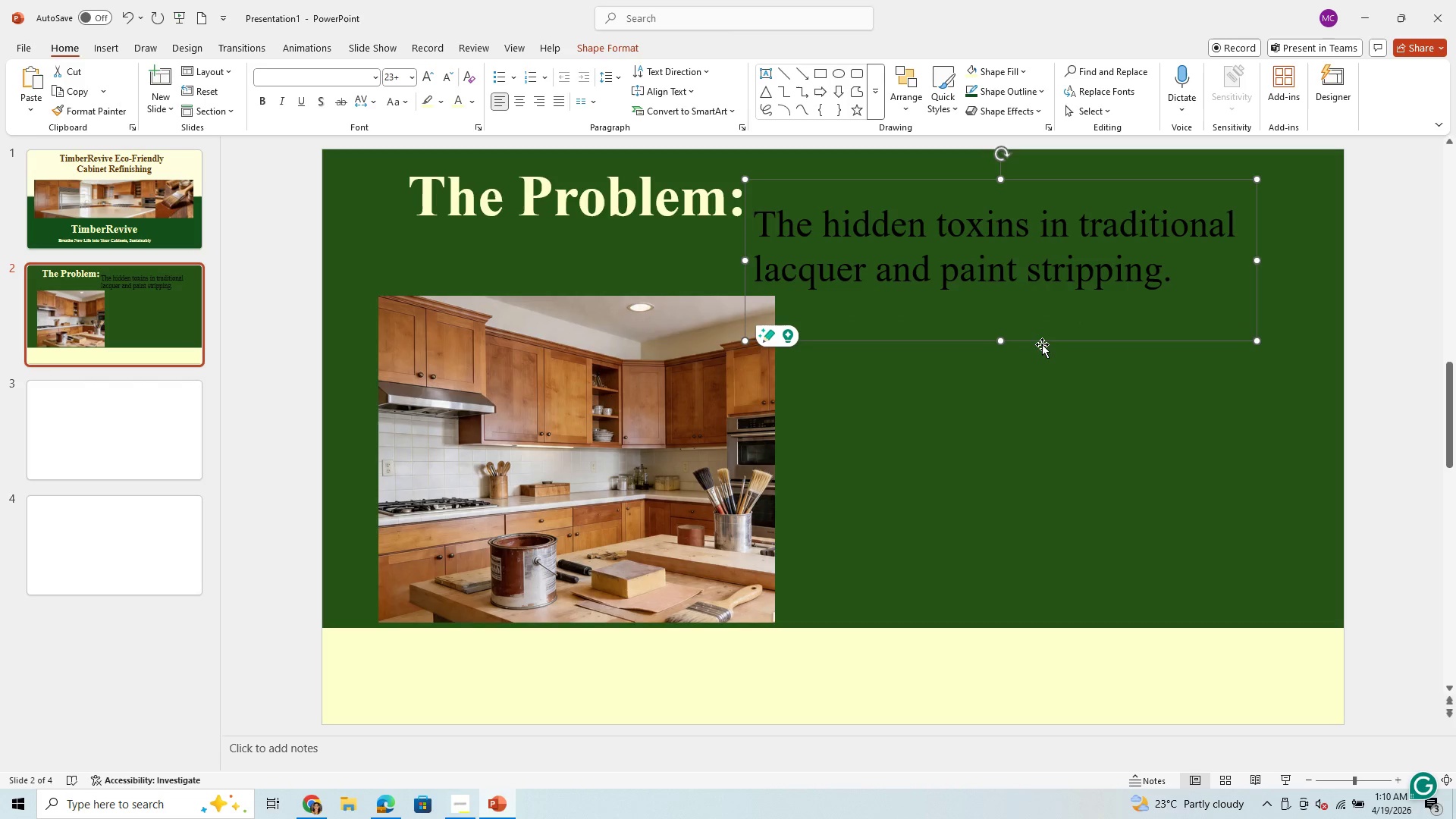 
left_click_drag(start_coordinate=[1043, 339], to_coordinate=[1069, 318])
 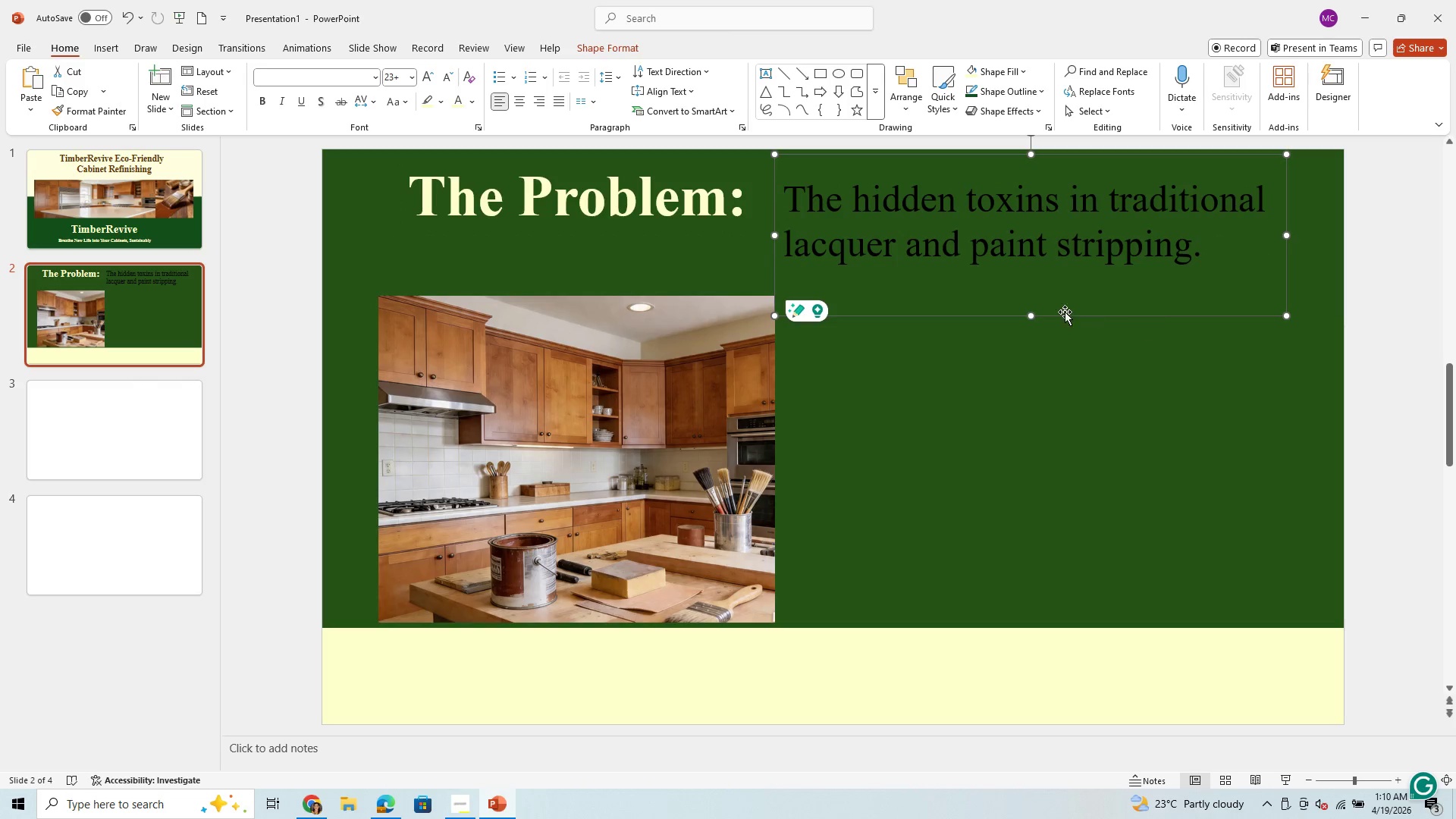 
left_click_drag(start_coordinate=[1034, 318], to_coordinate=[1033, 356])
 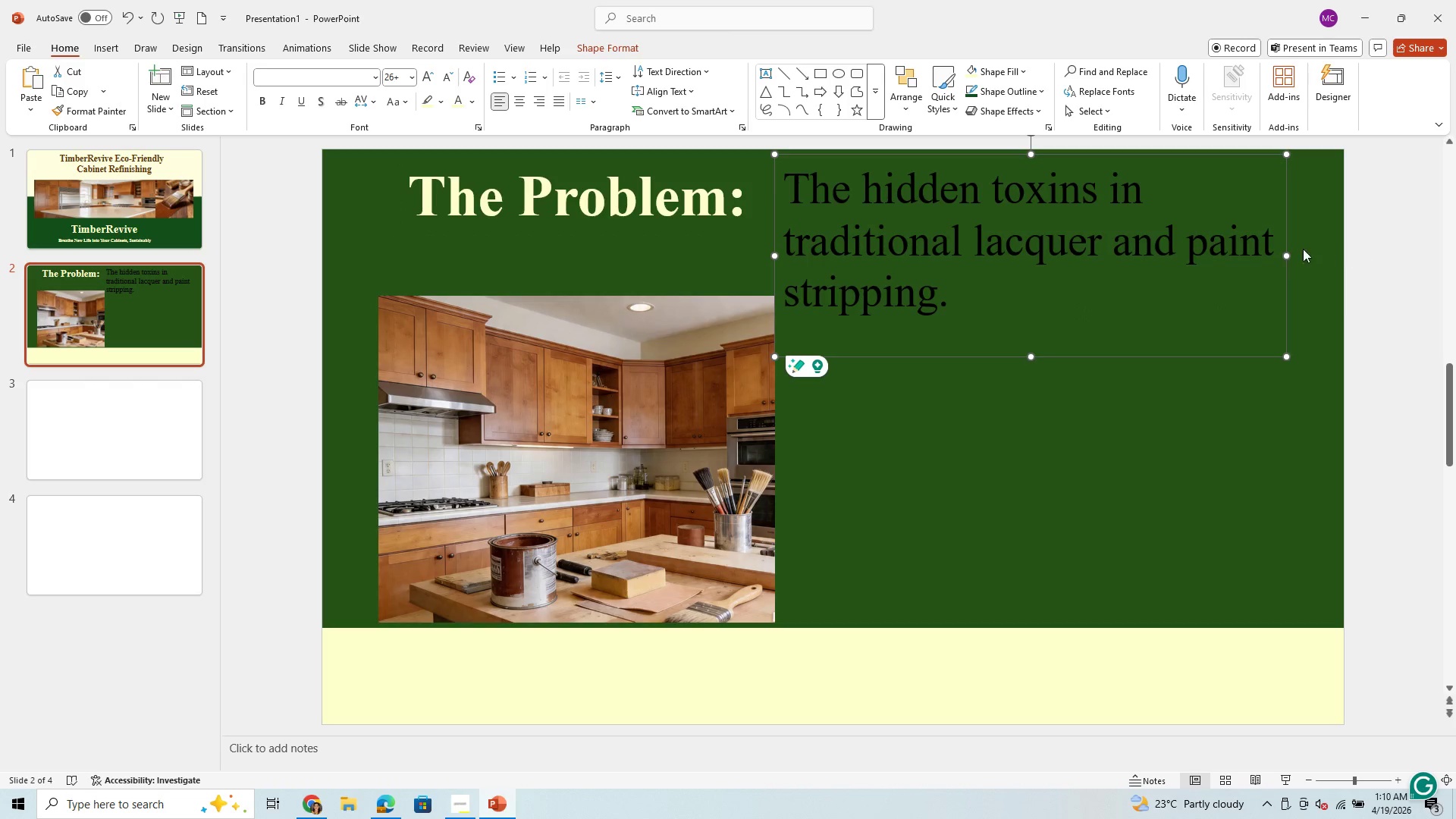 
left_click_drag(start_coordinate=[1288, 256], to_coordinate=[1348, 257])
 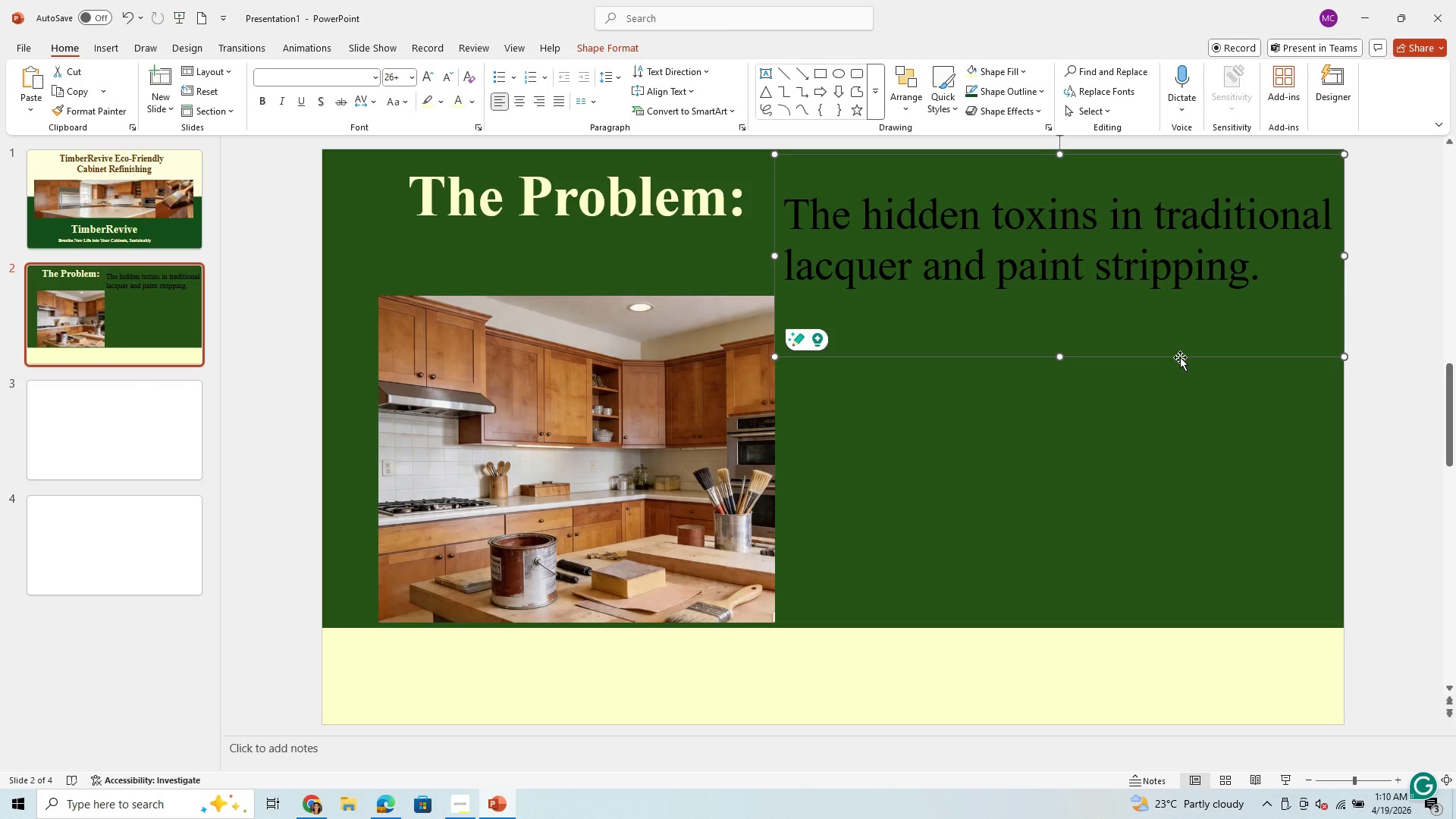 
left_click_drag(start_coordinate=[1180, 357], to_coordinate=[1167, 344])
 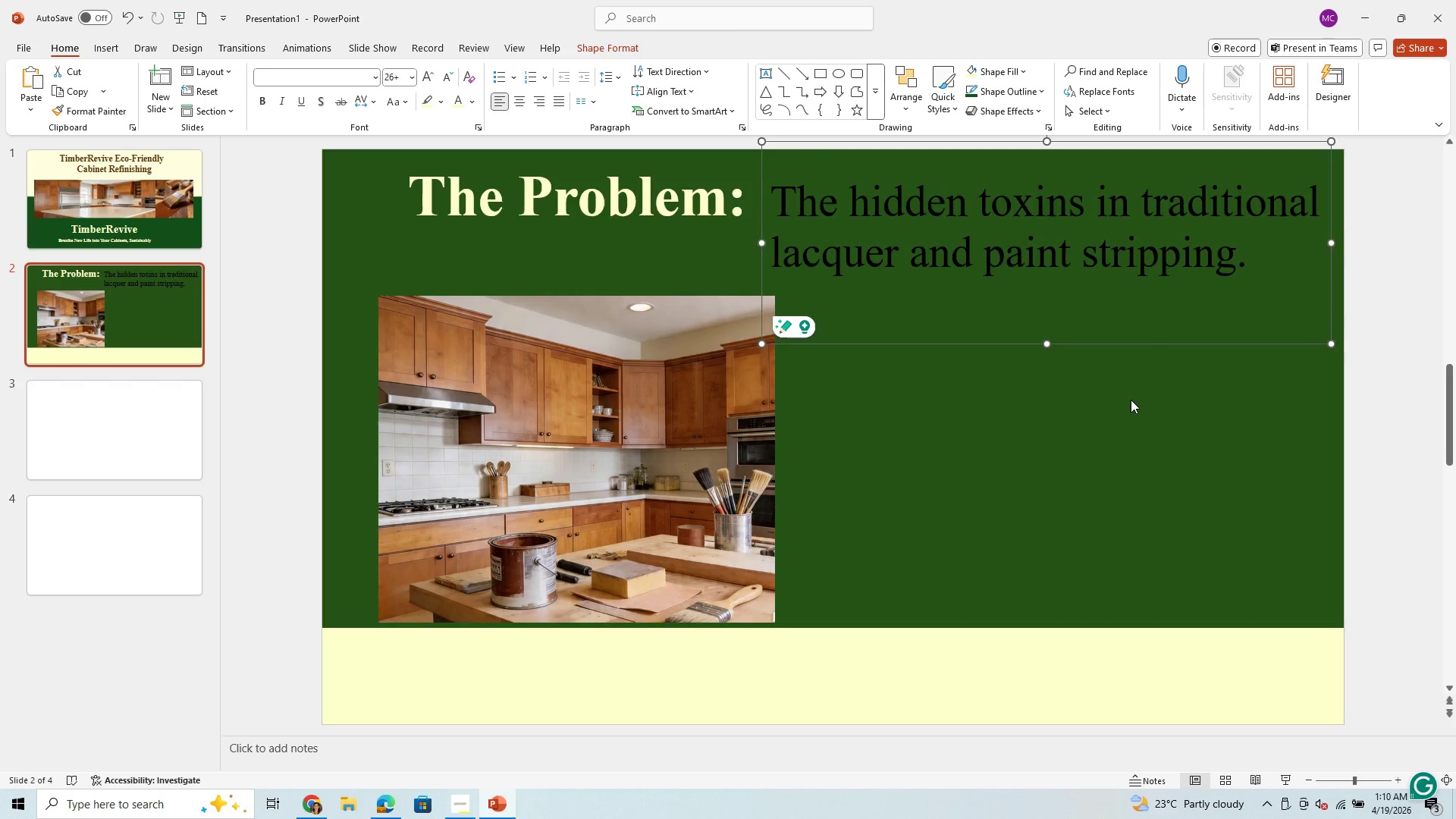 
left_click([1131, 400])
 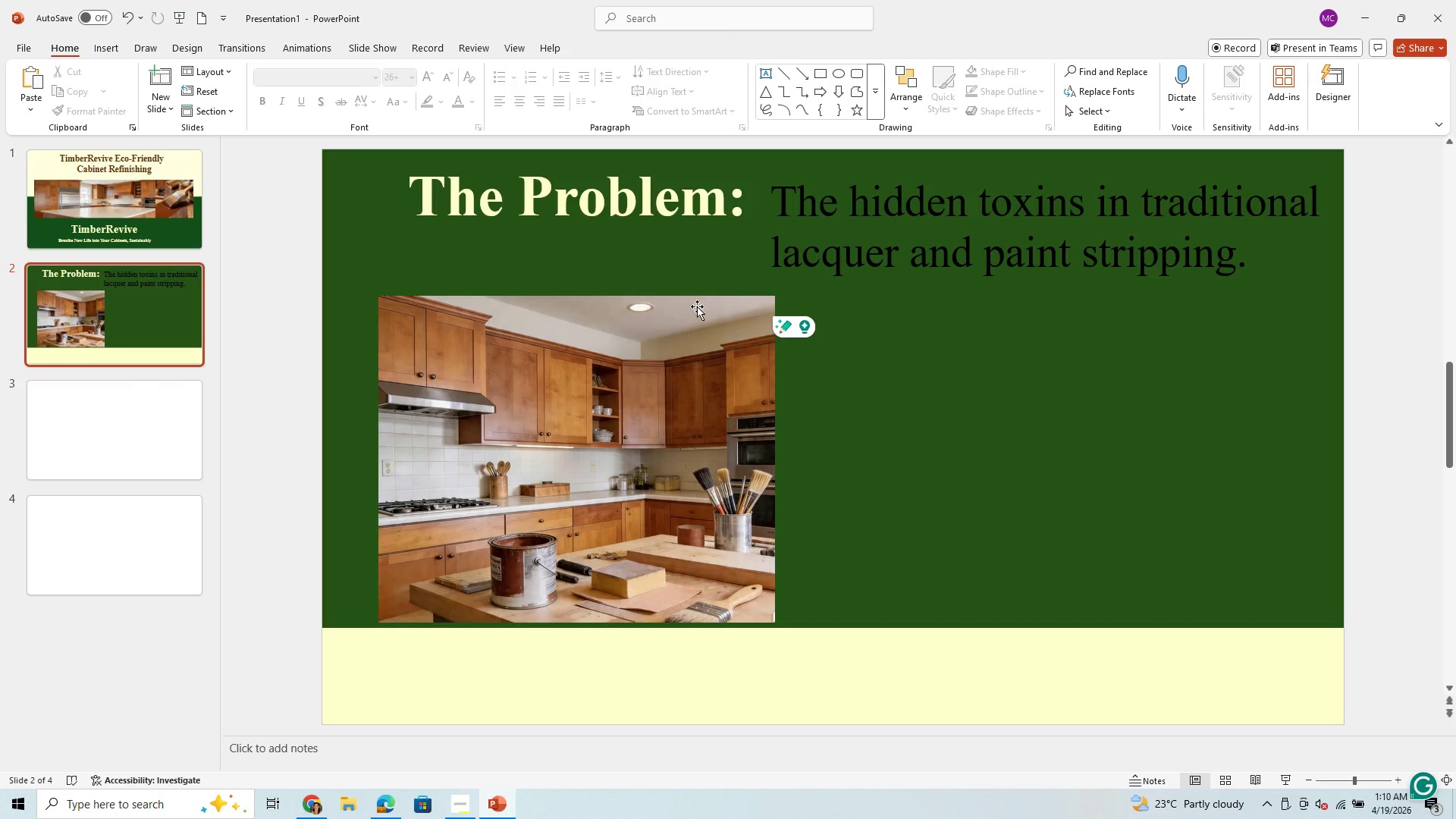 
wait(6.88)
 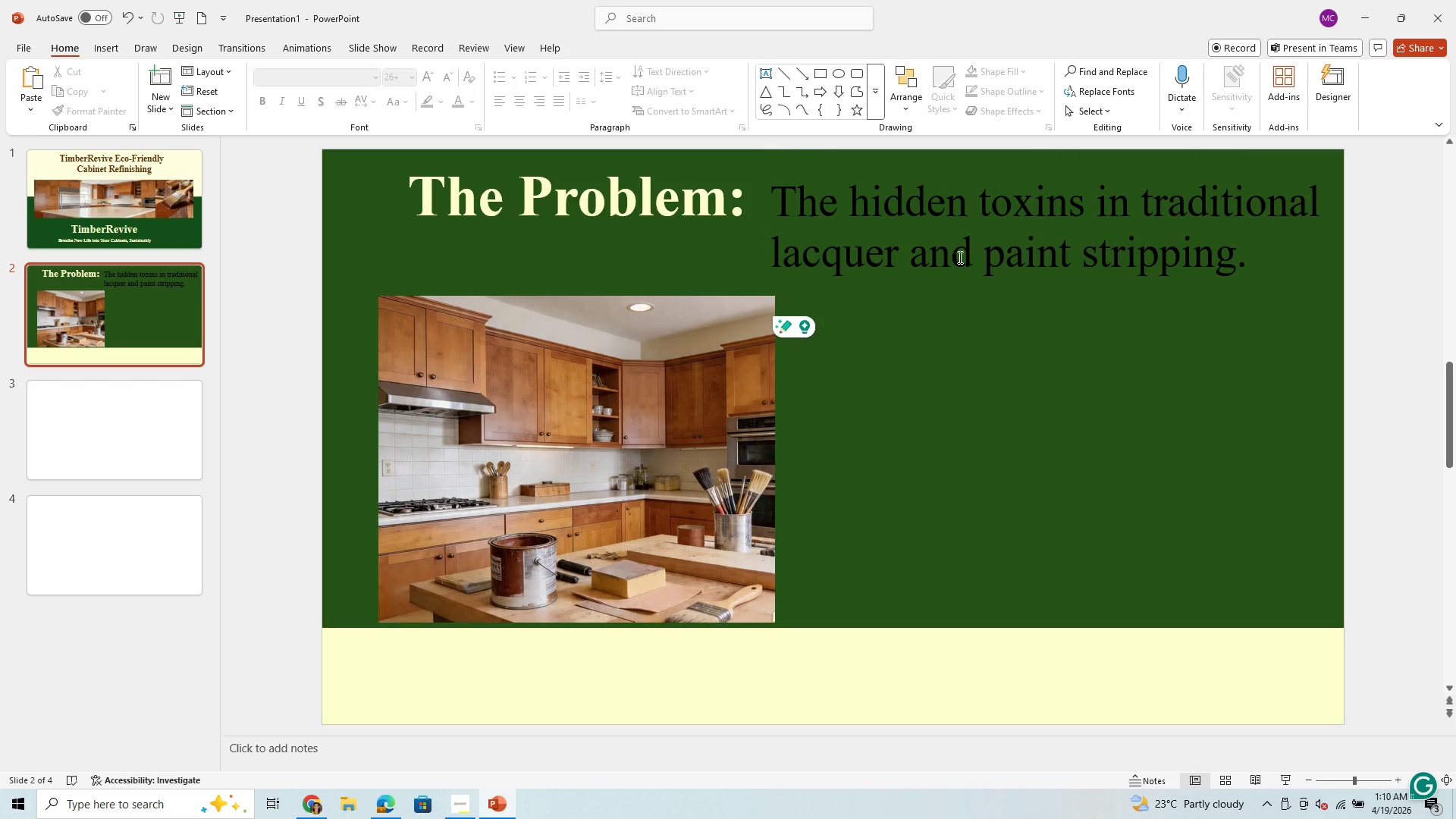 
left_click_drag(start_coordinate=[1256, 260], to_coordinate=[783, 170])
 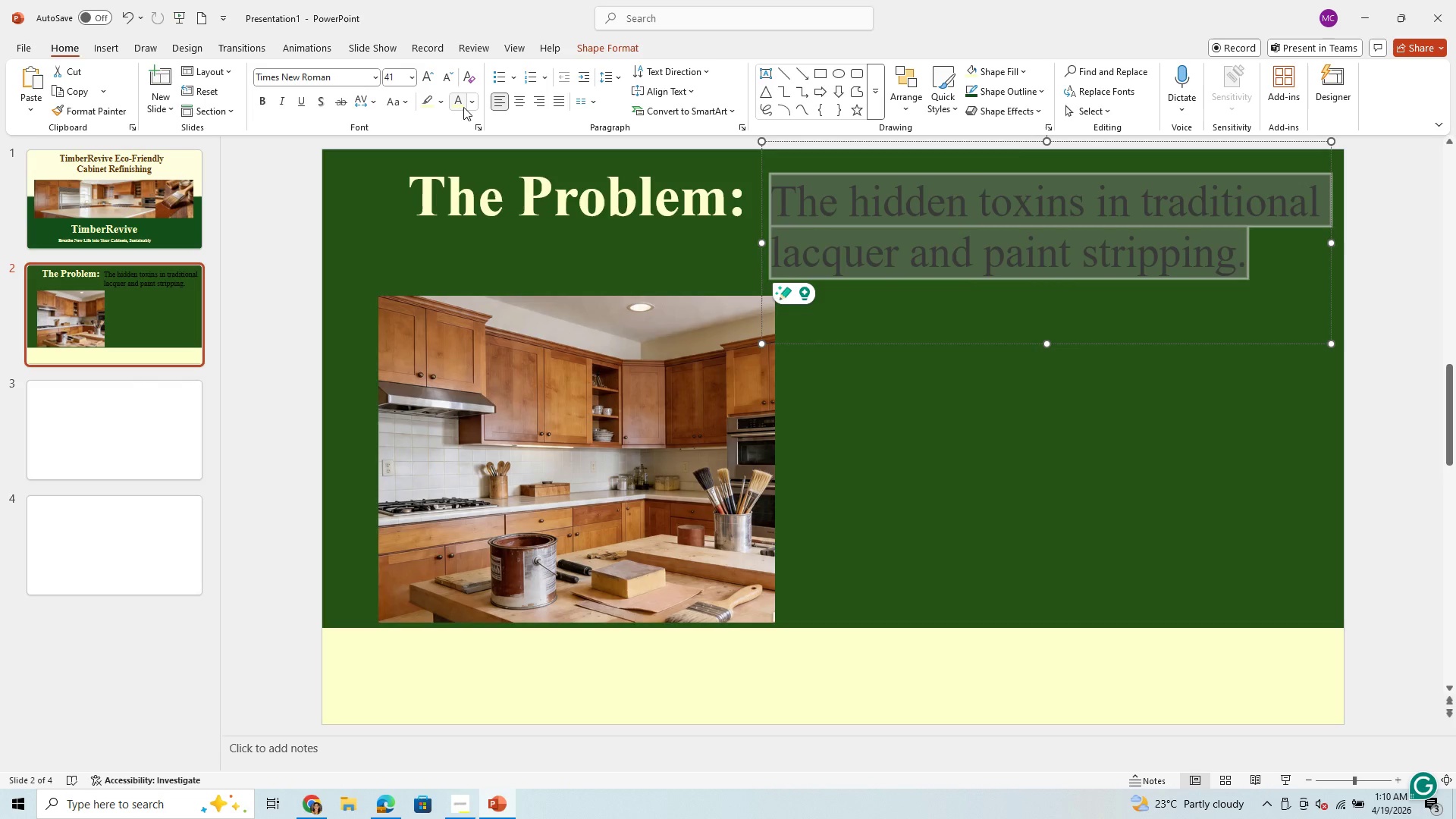 
left_click([462, 106])
 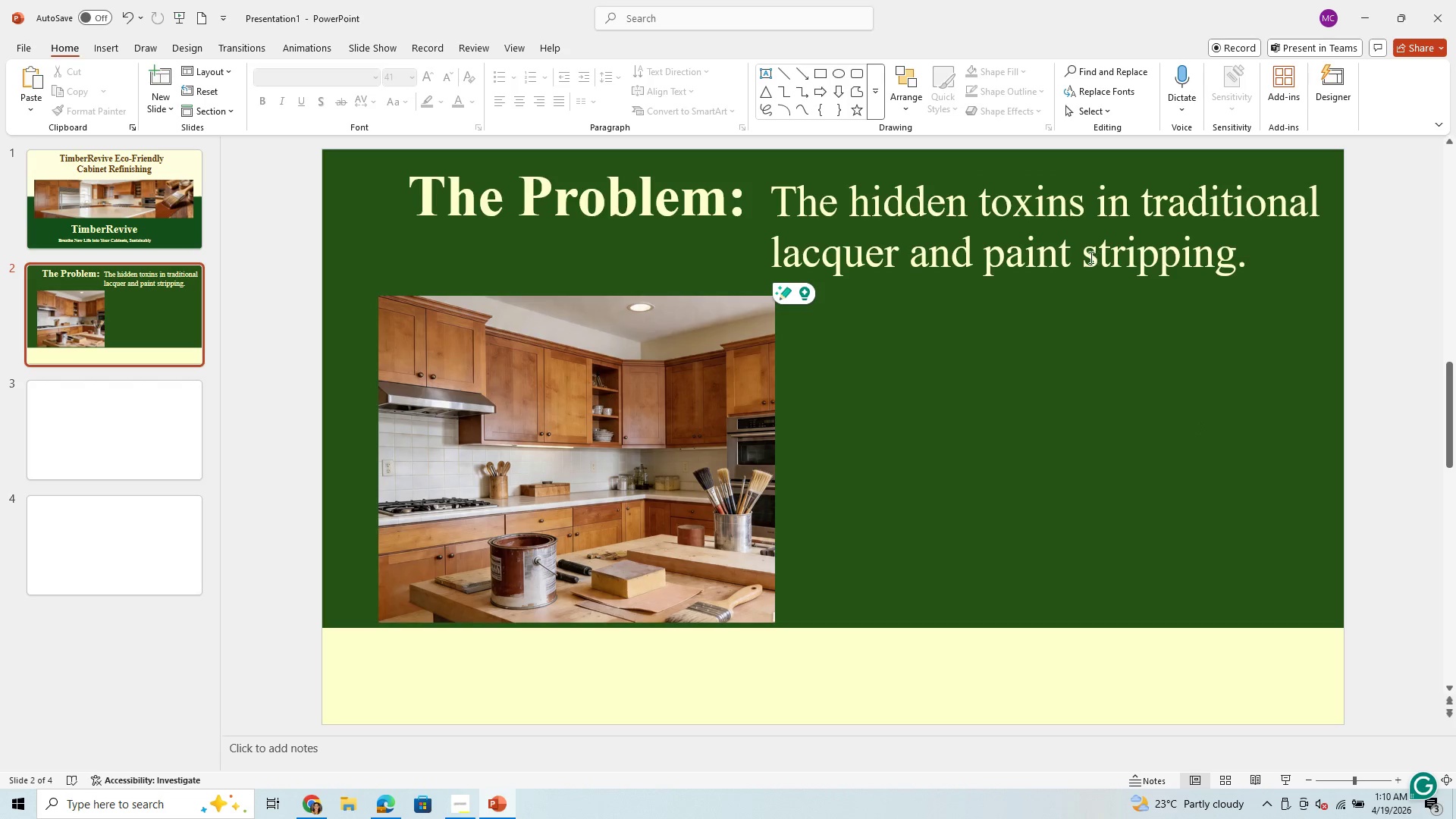 
left_click([1080, 269])
 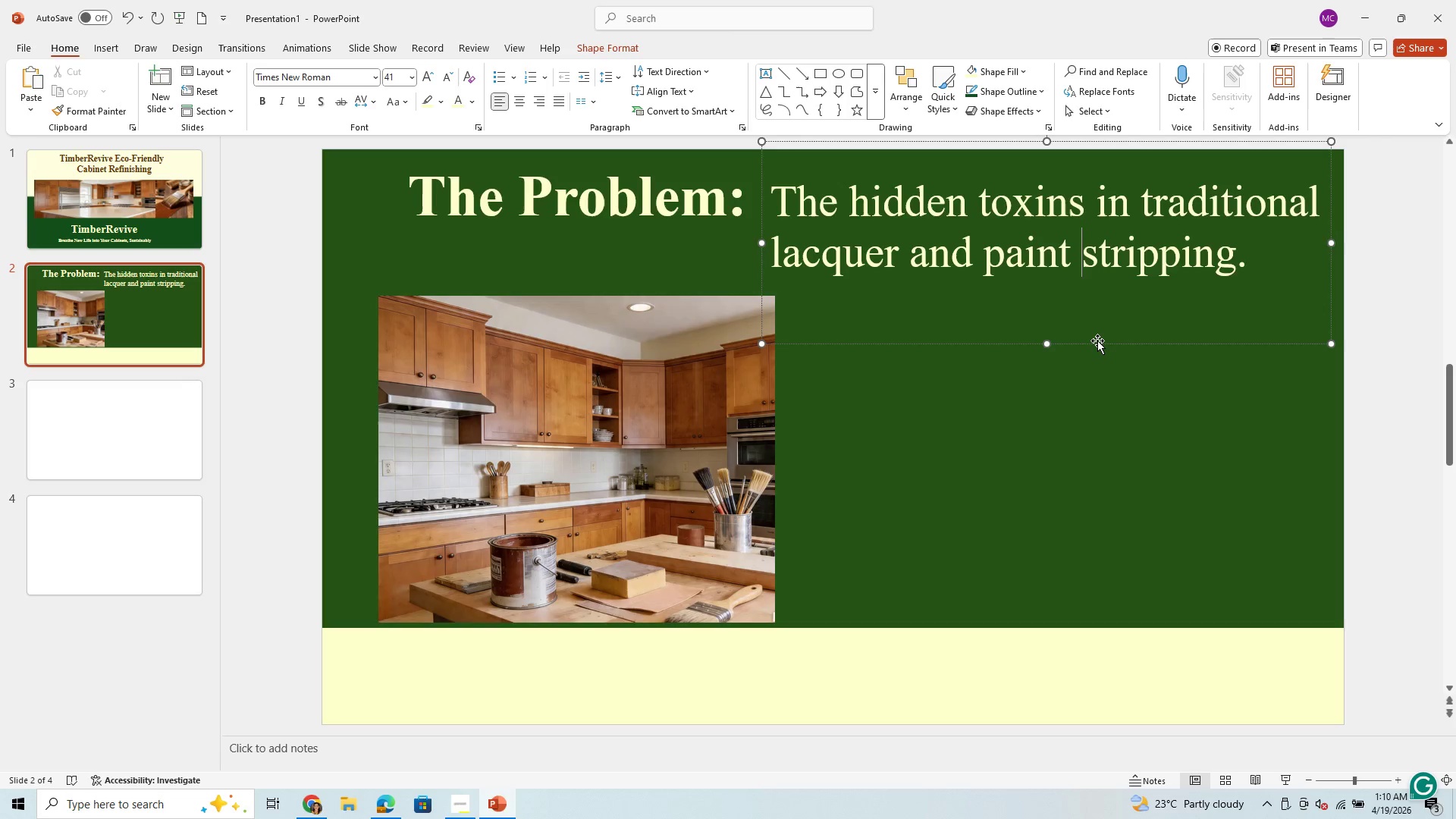 
left_click_drag(start_coordinate=[1097, 340], to_coordinate=[1078, 340])
 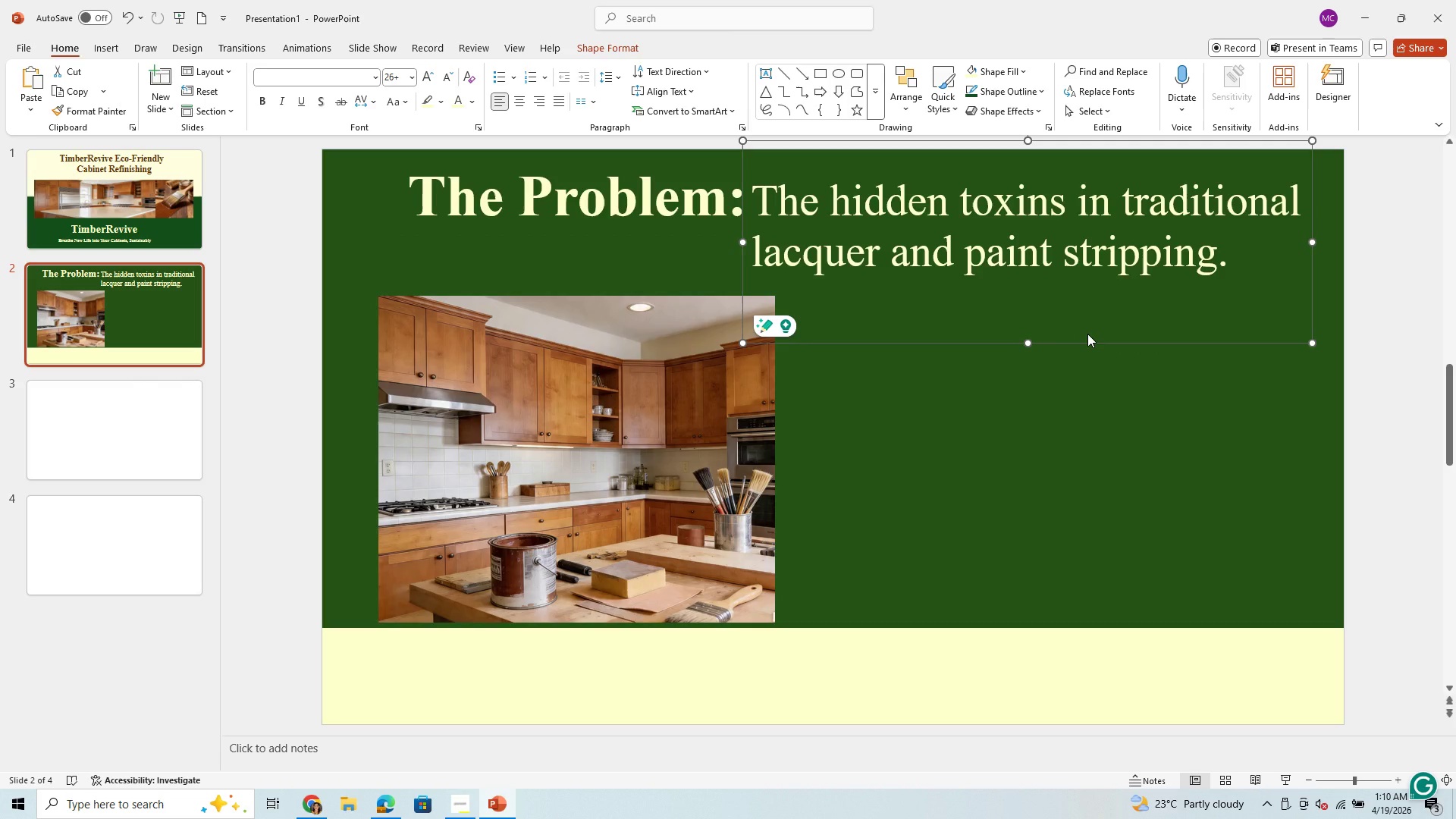 
wait(8.67)
 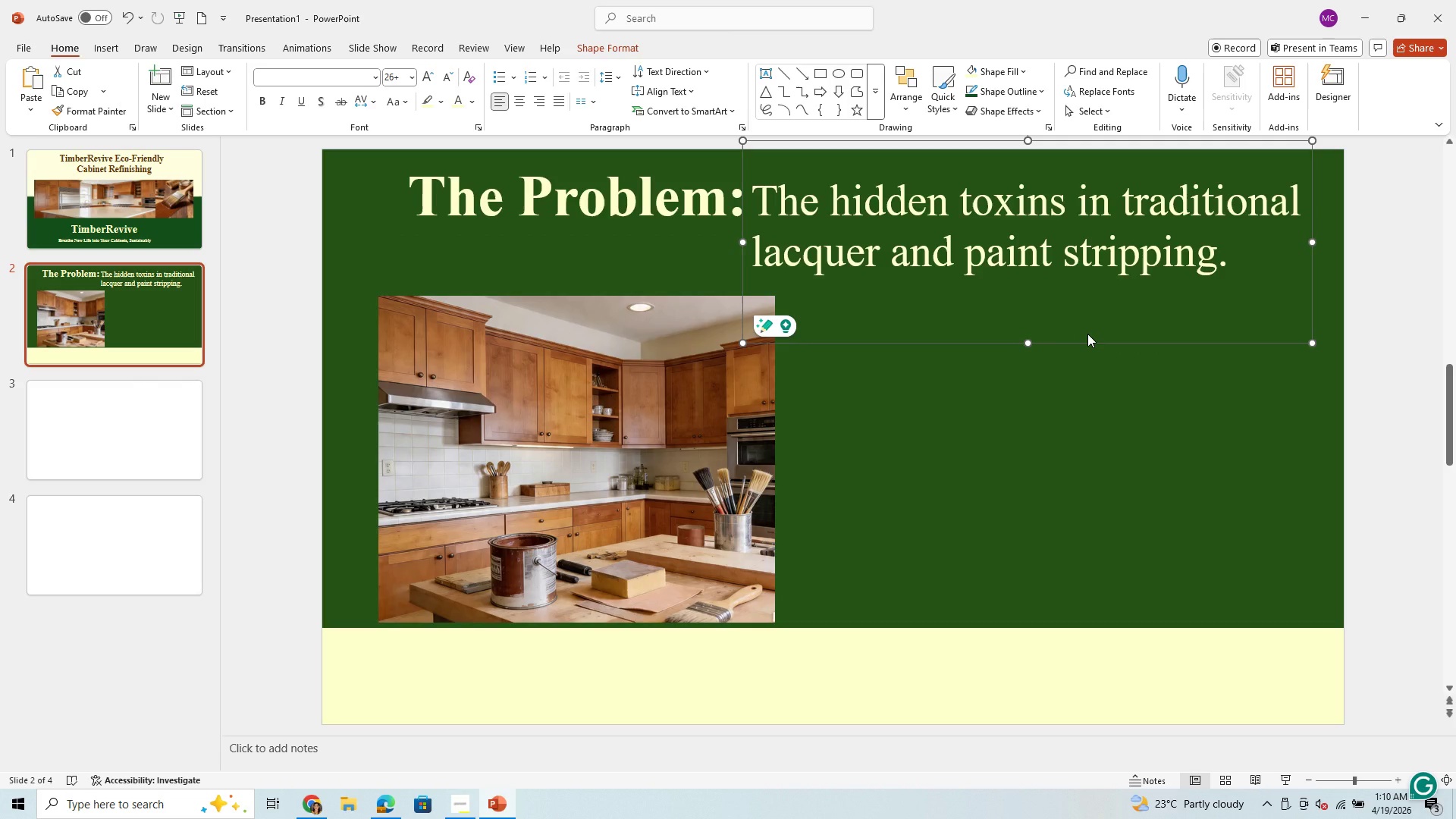 
left_click([1165, 309])
 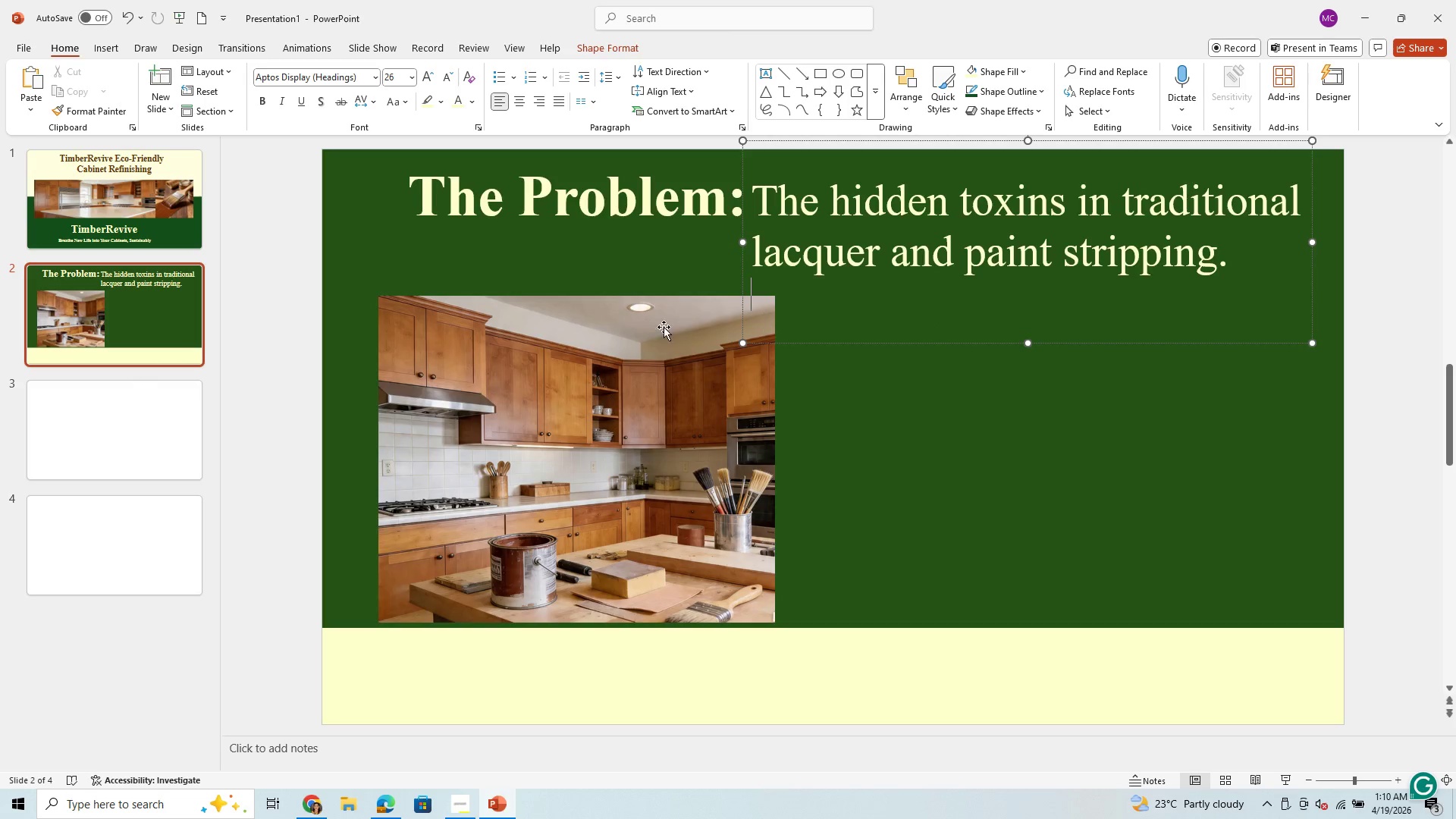 
left_click([646, 342])
 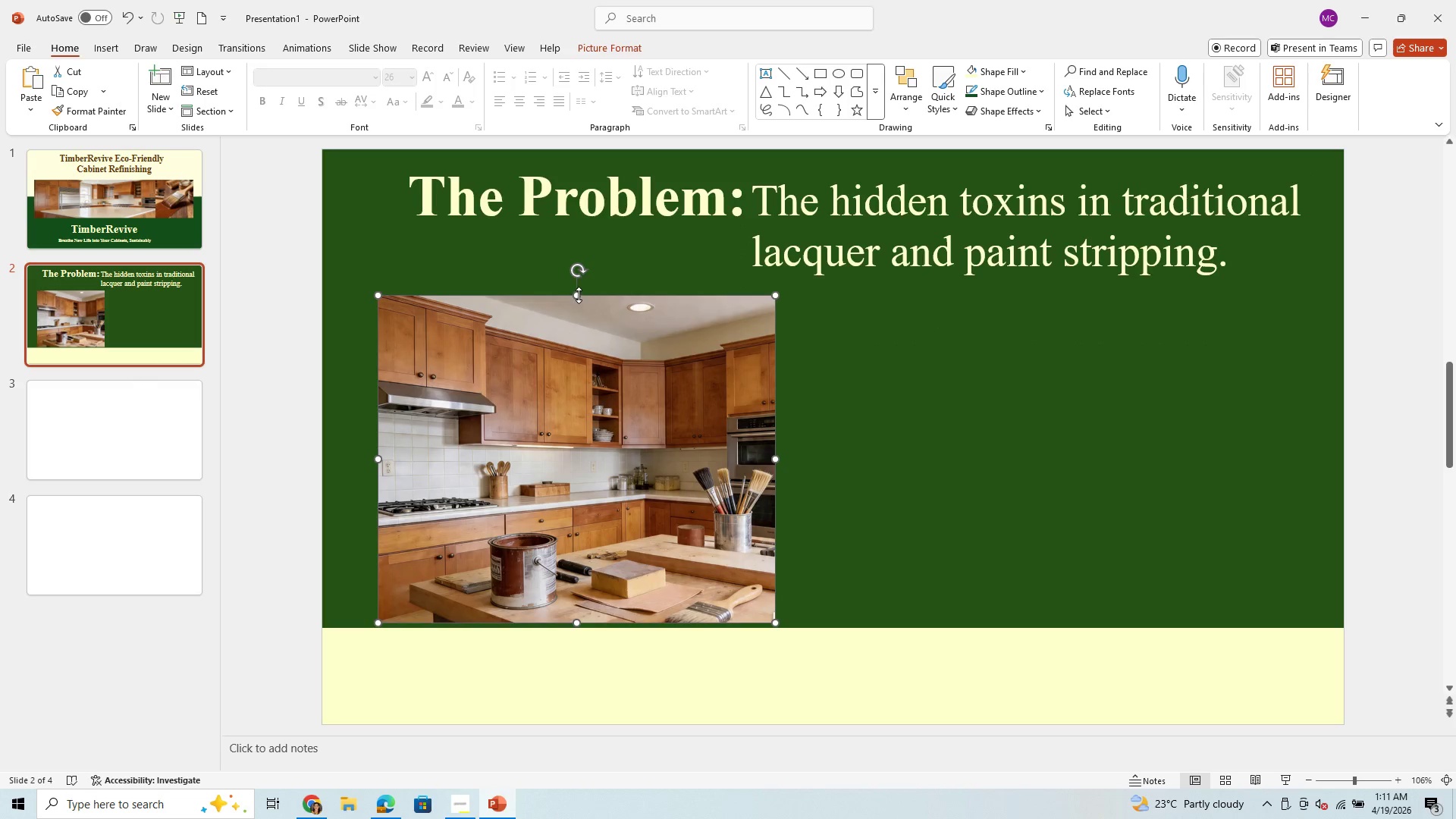 
left_click_drag(start_coordinate=[577, 295], to_coordinate=[571, 303])
 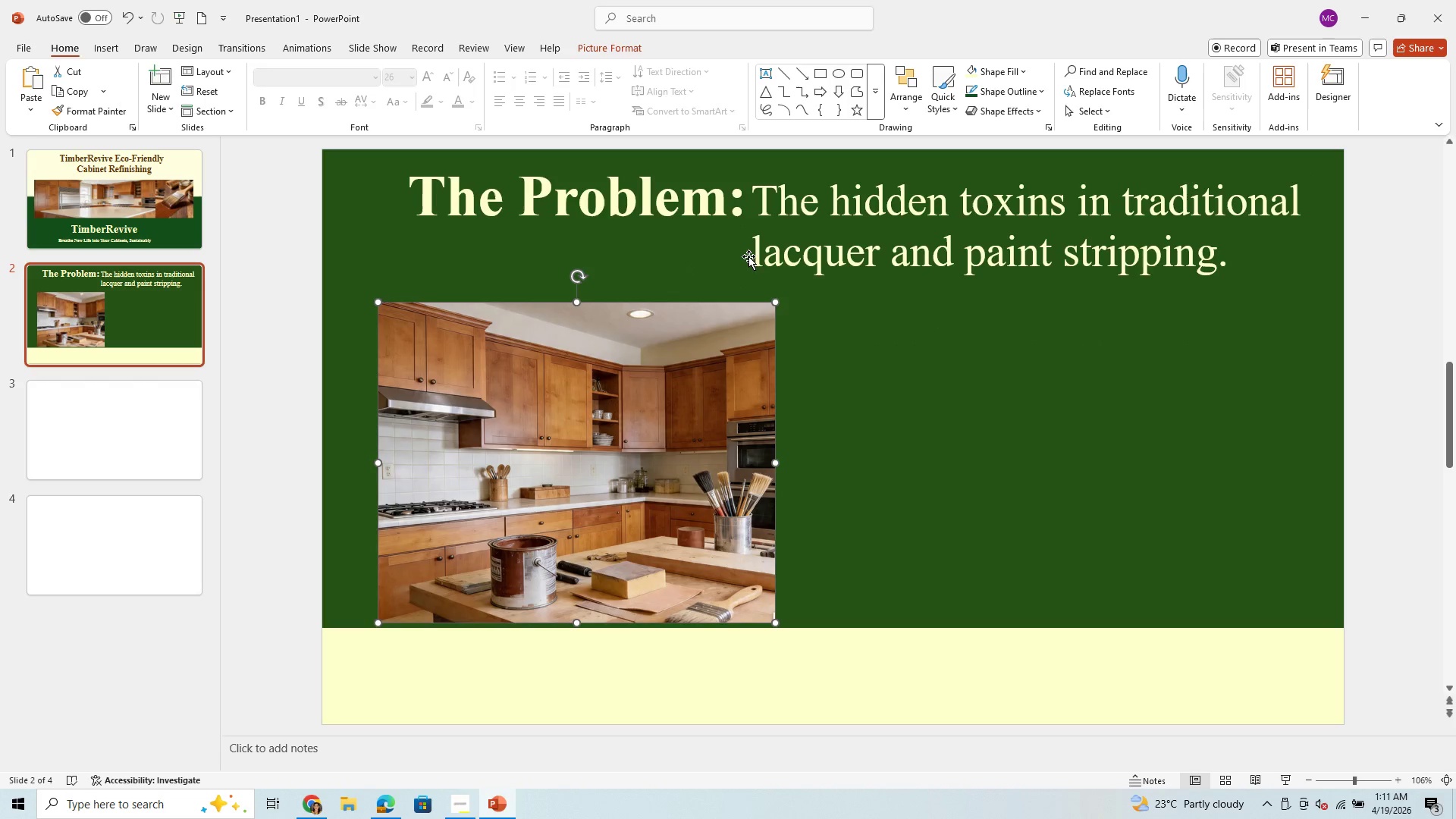 
left_click([752, 256])
 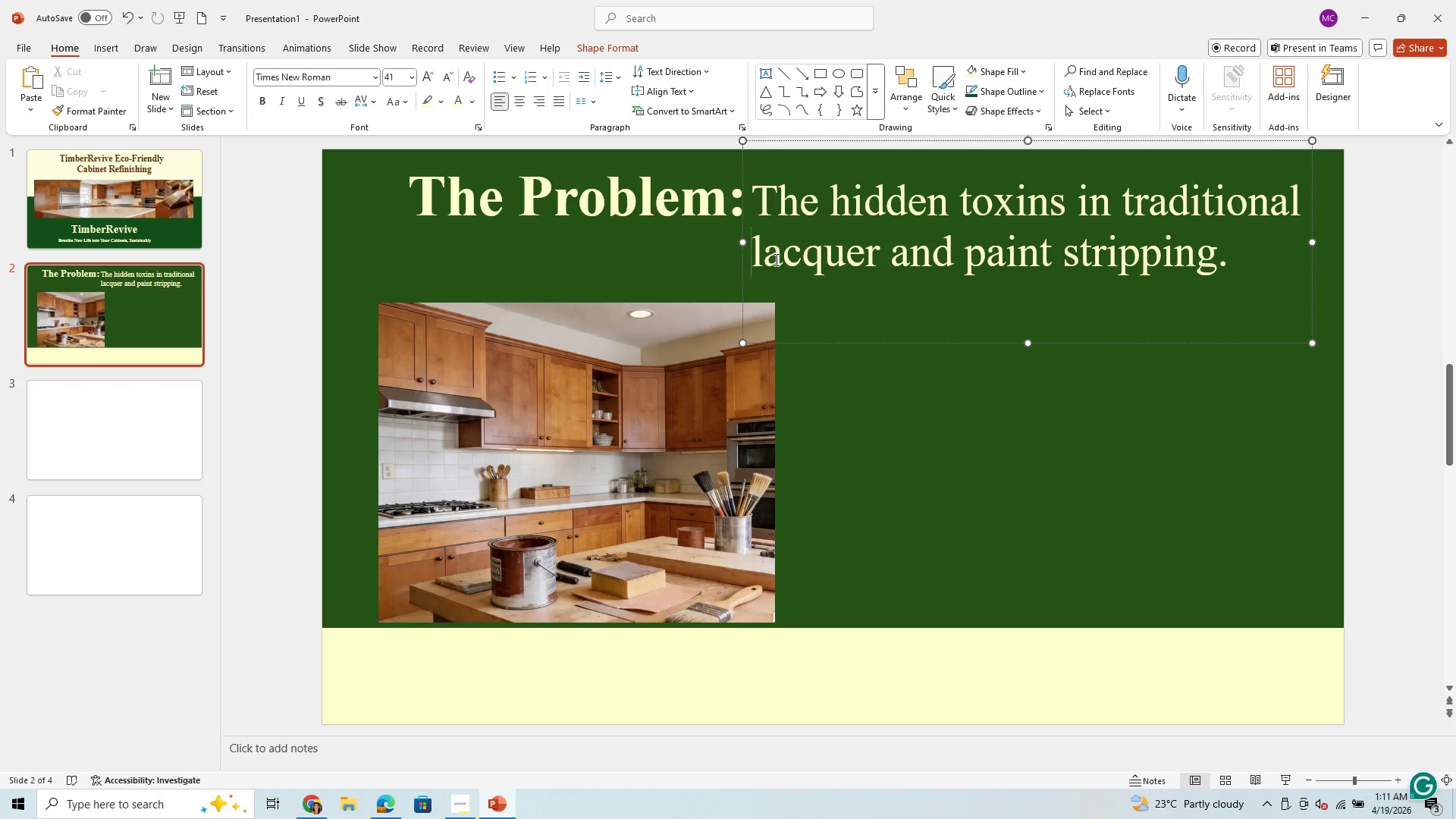 
key(Space)
 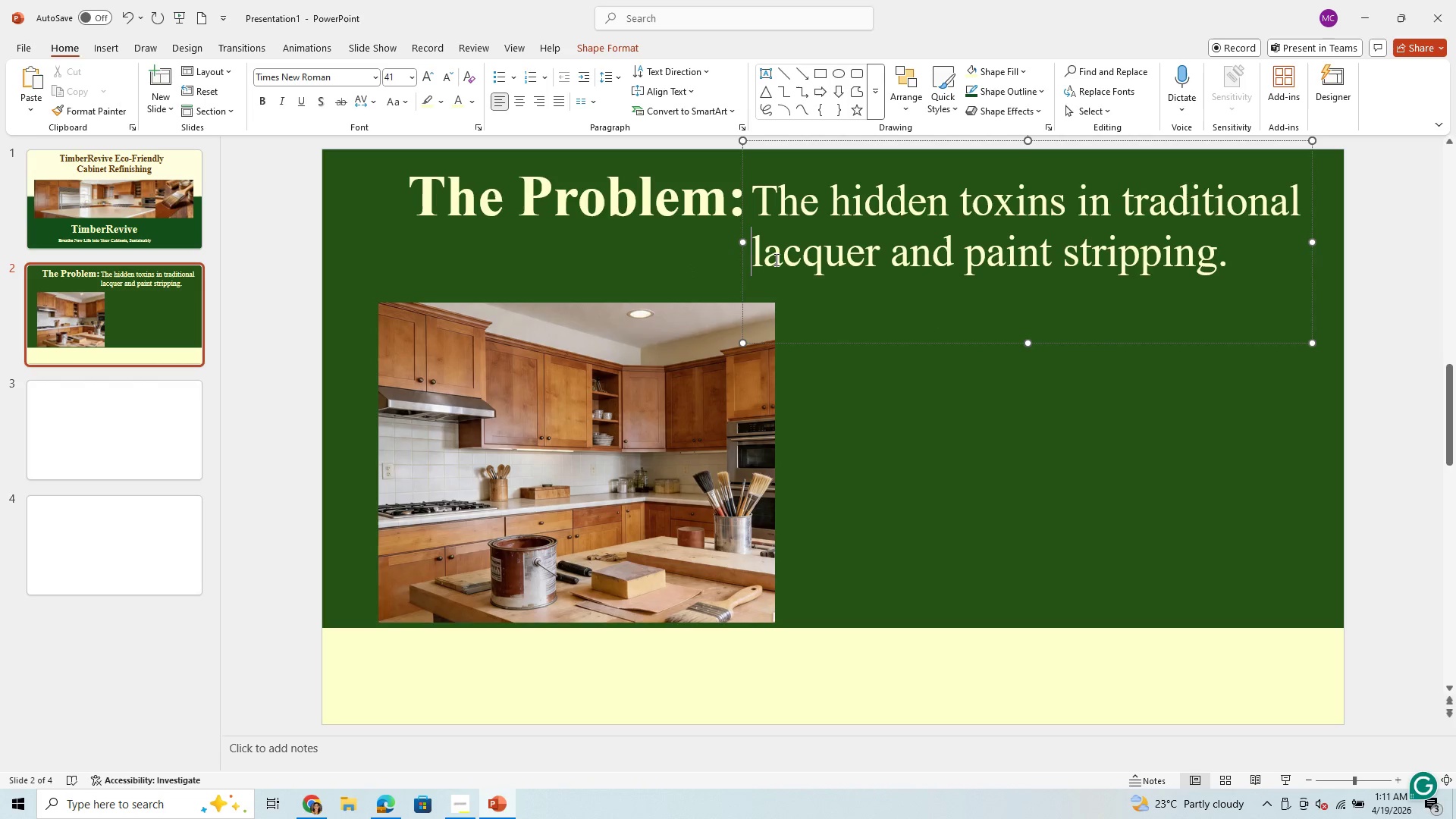 
key(Space)
 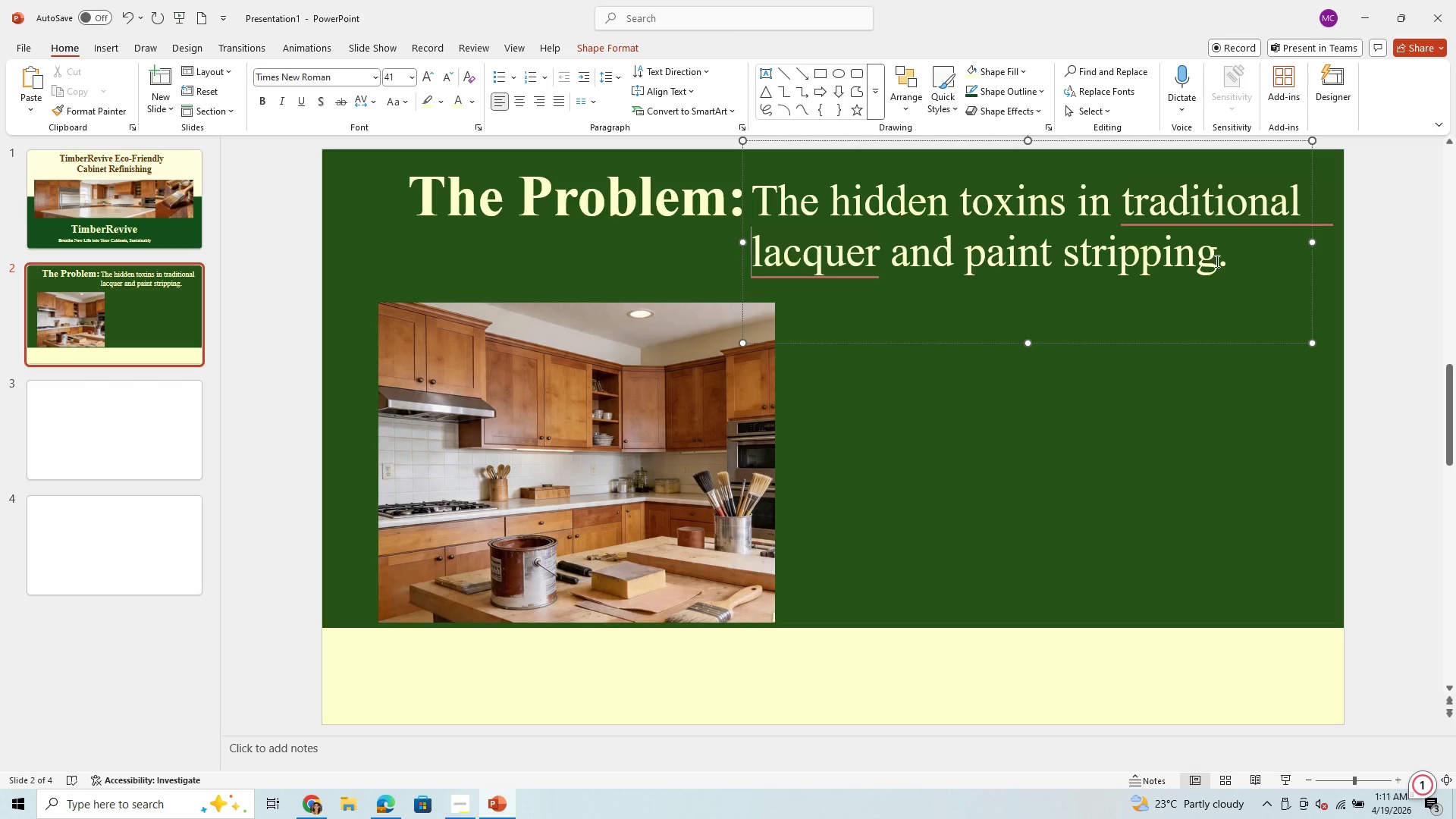 
left_click_drag(start_coordinate=[1229, 270], to_coordinate=[718, 194])
 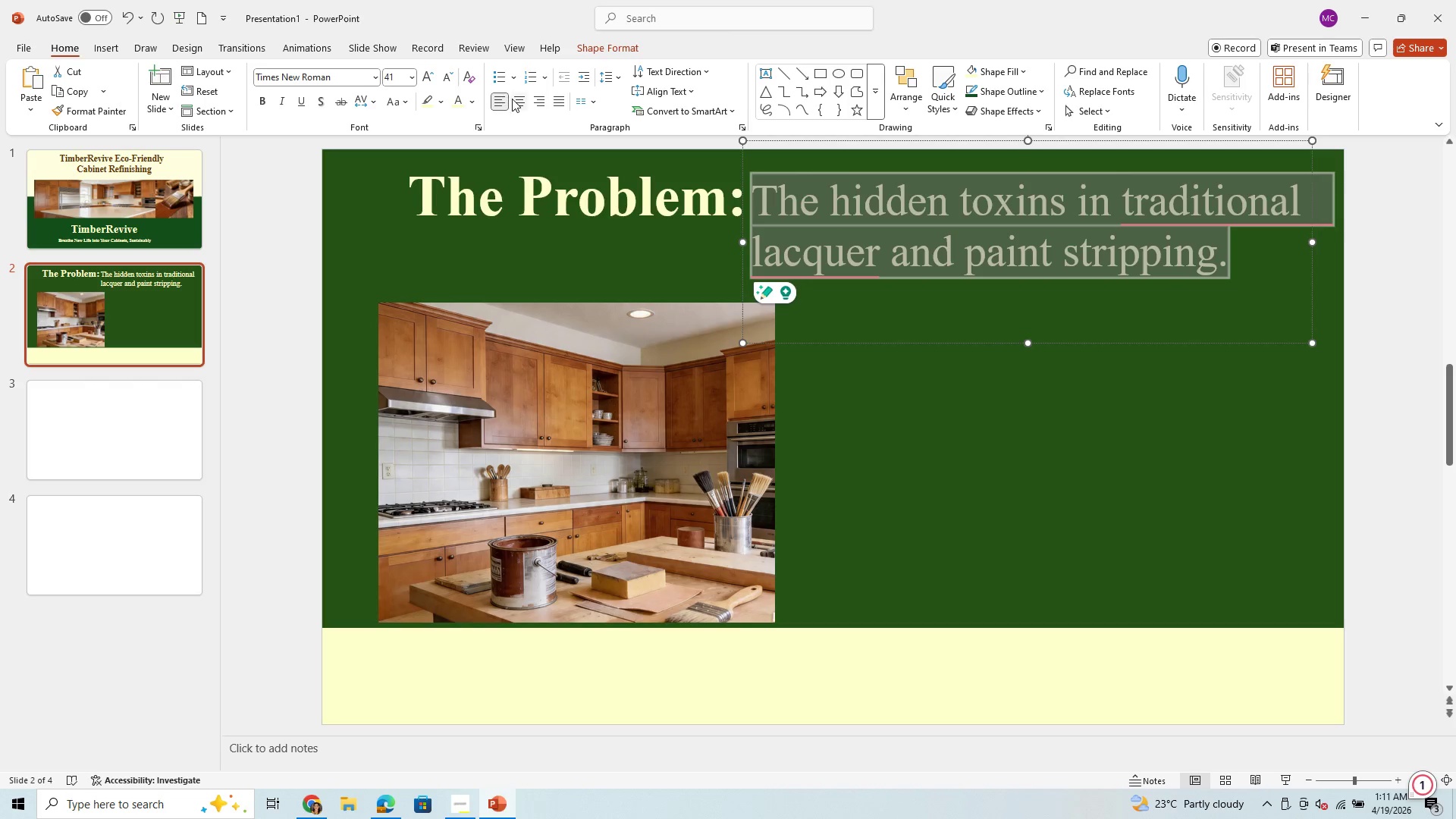 
left_click([513, 101])
 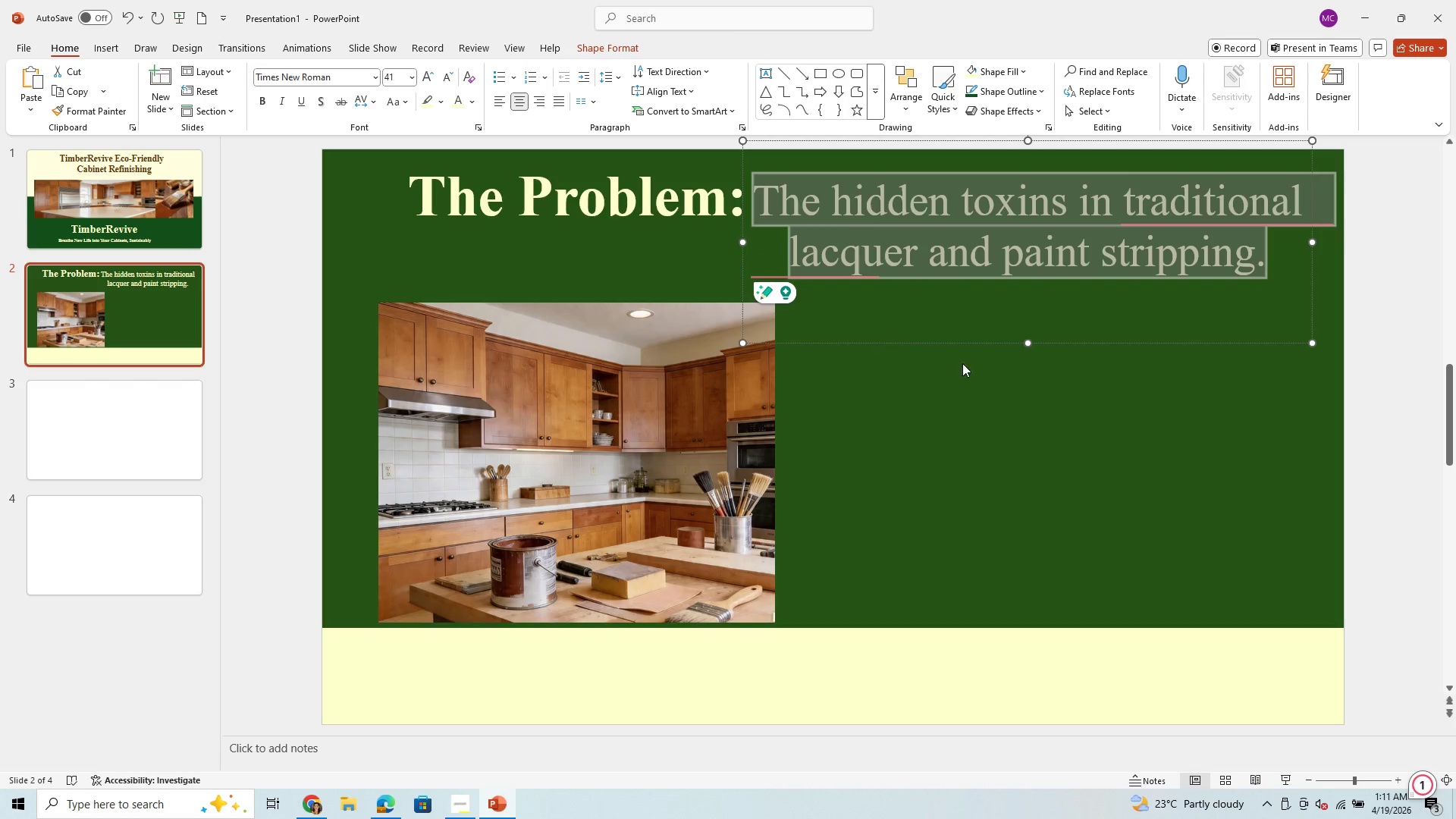 
left_click([1108, 391])
 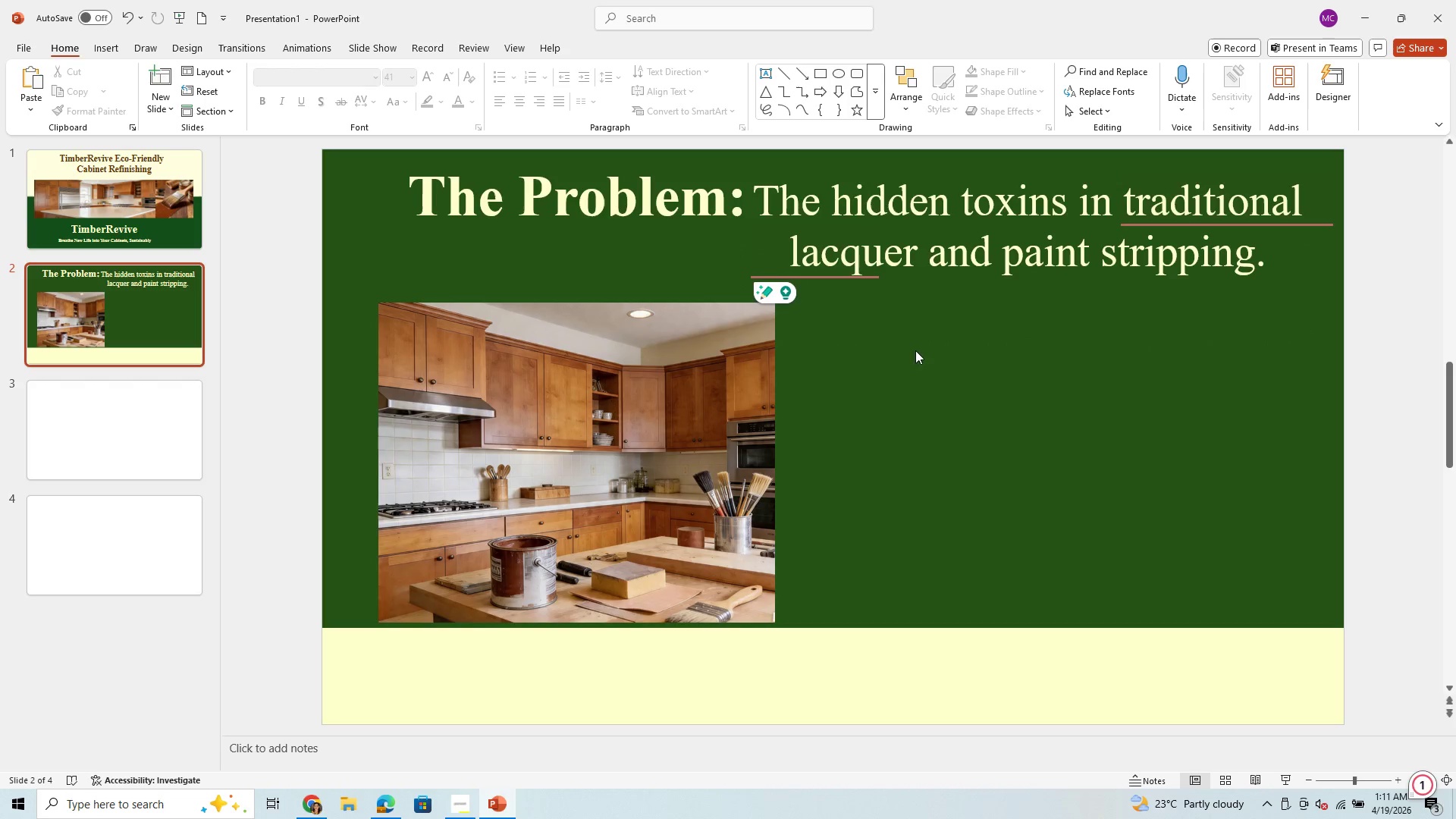 
left_click([1202, 393])
 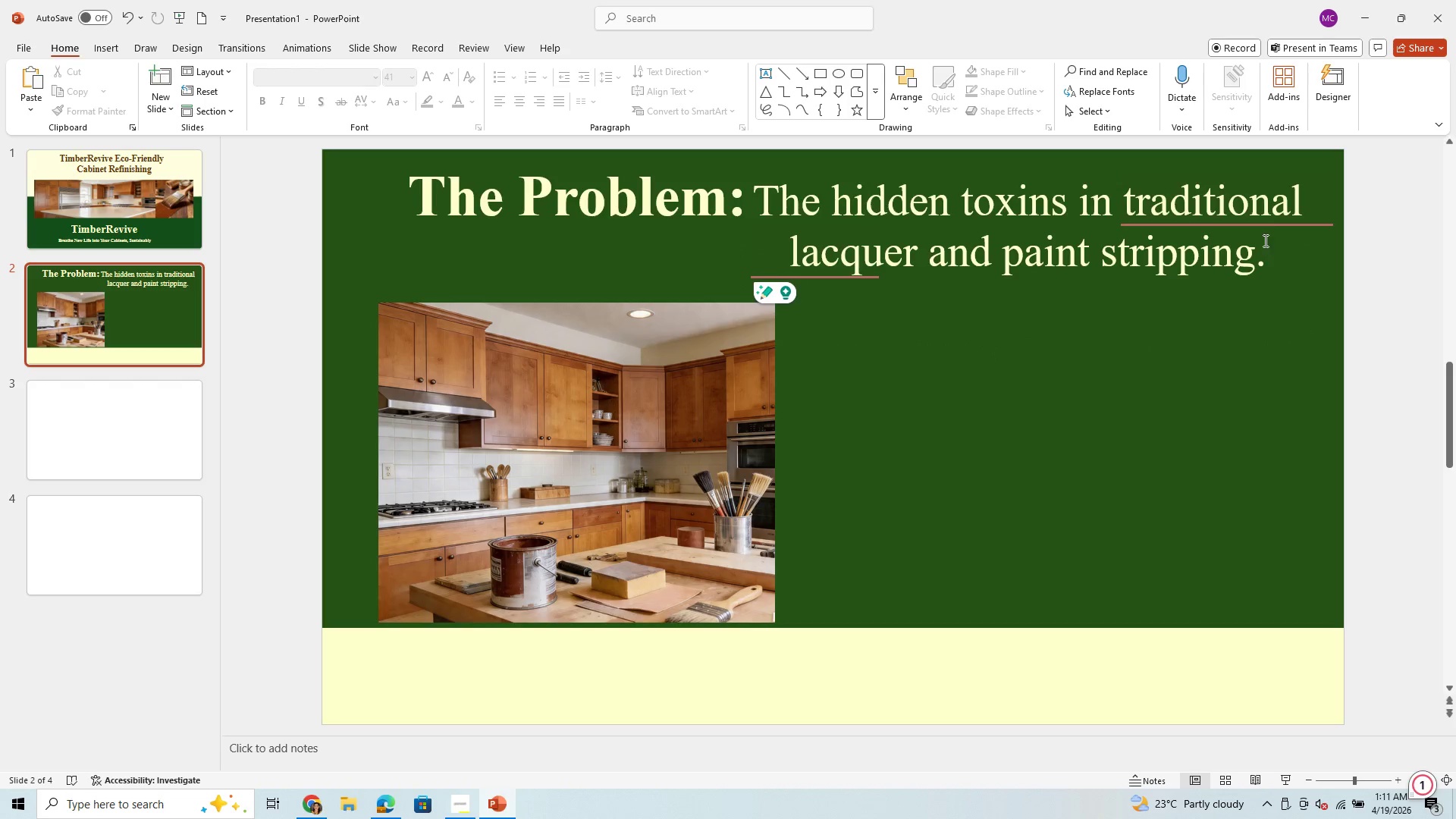 
left_click([1269, 233])
 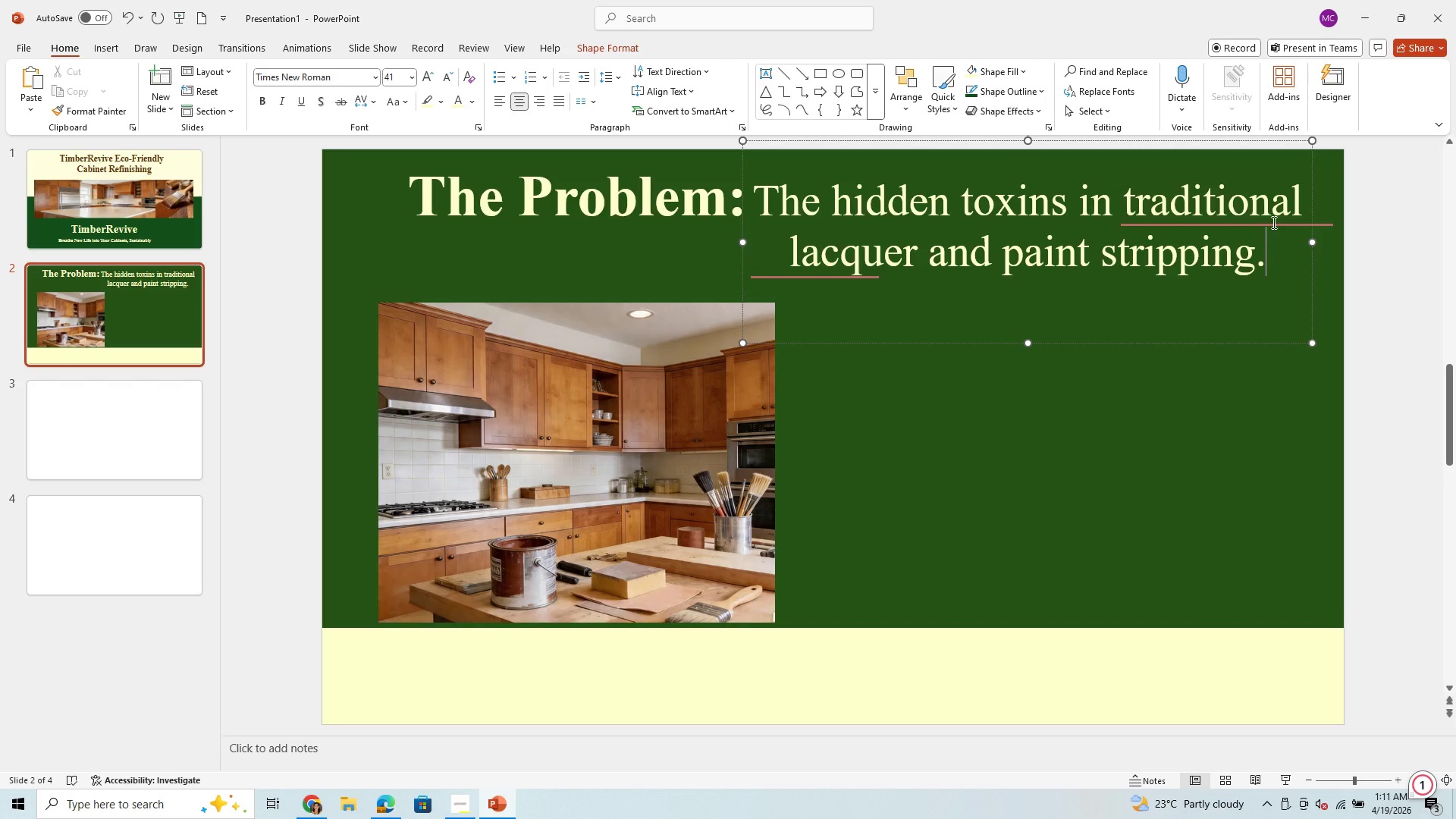 
left_click([1273, 221])
 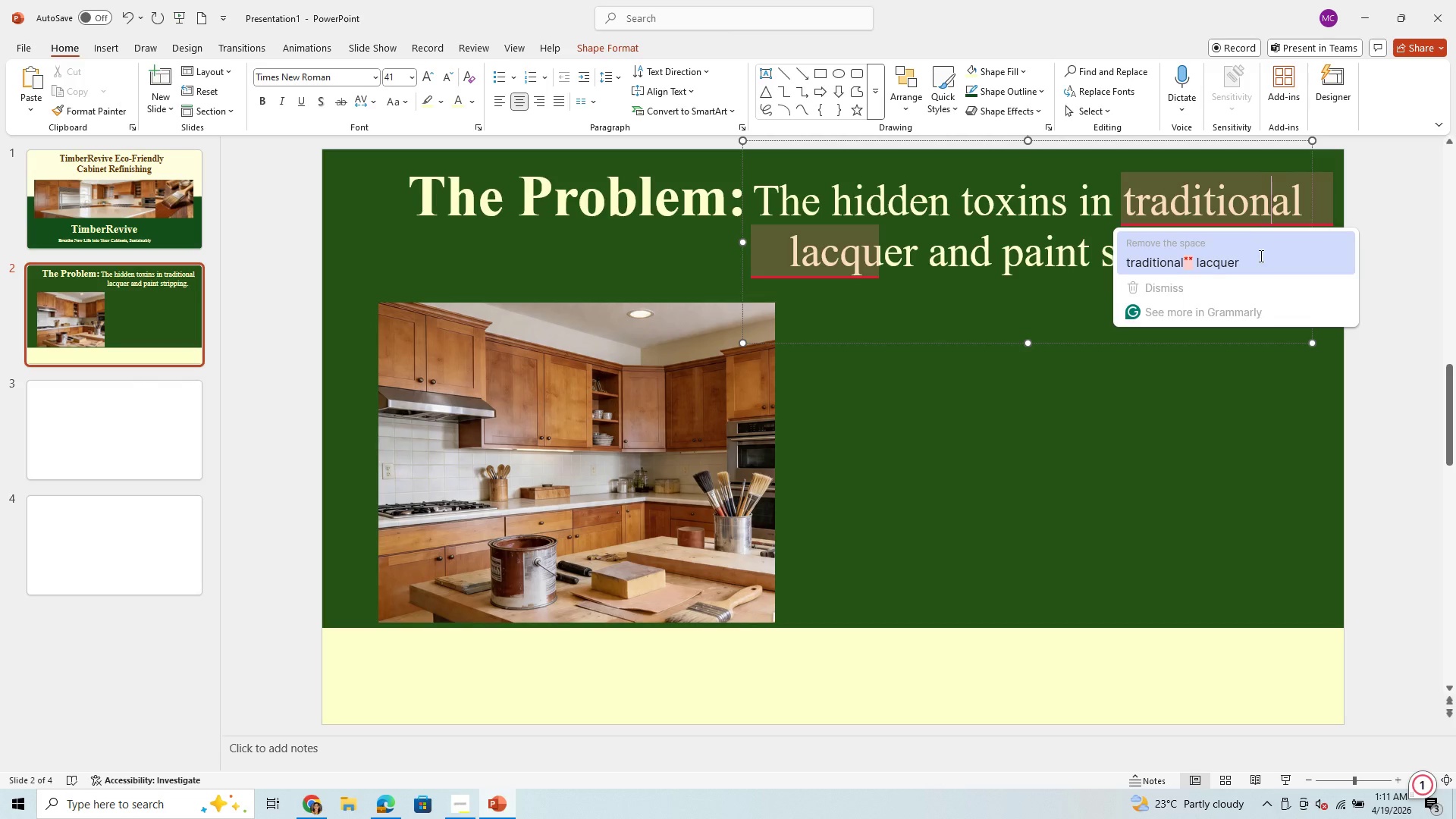 
key(Unknown)
 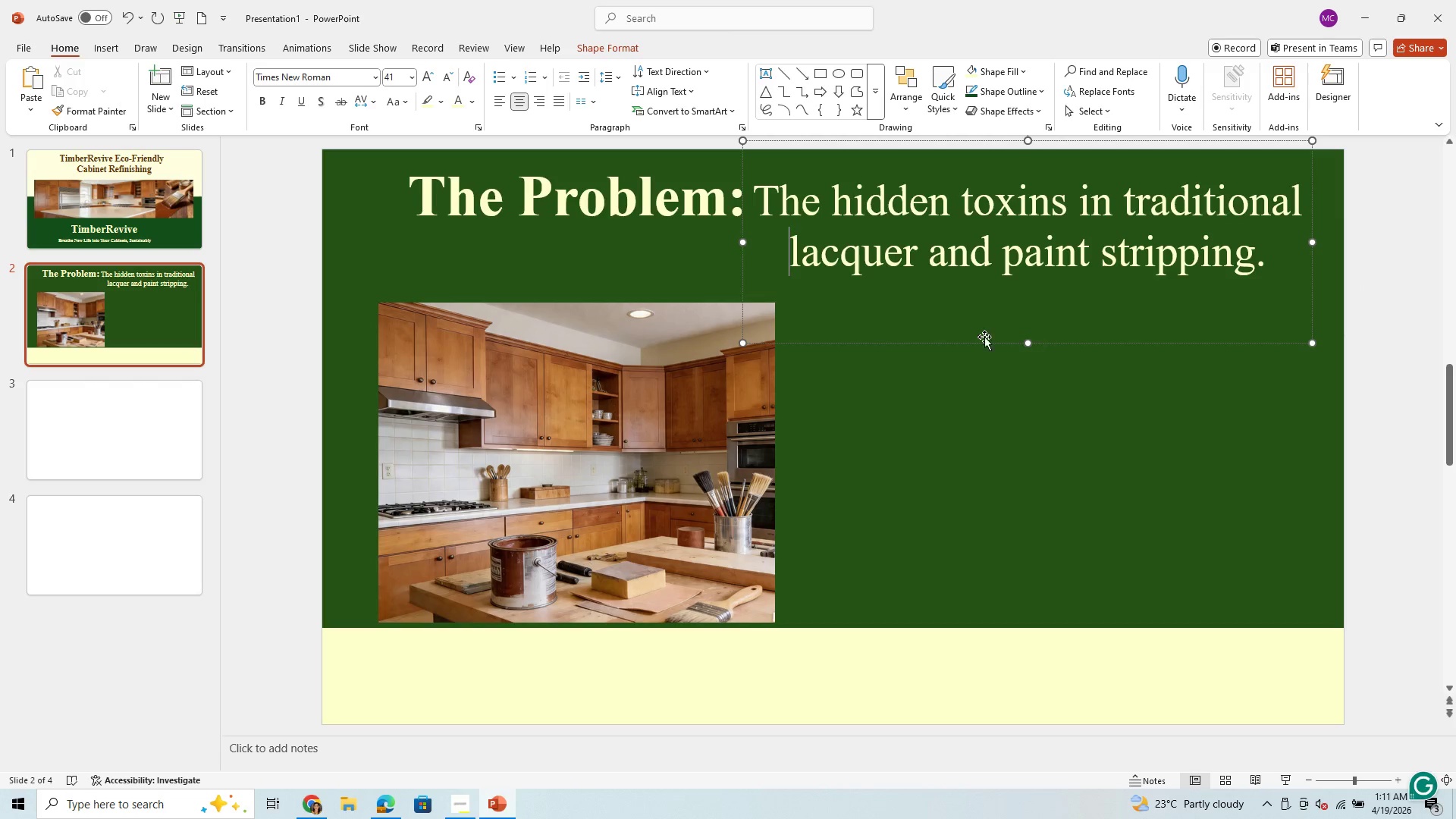 
left_click([987, 414])
 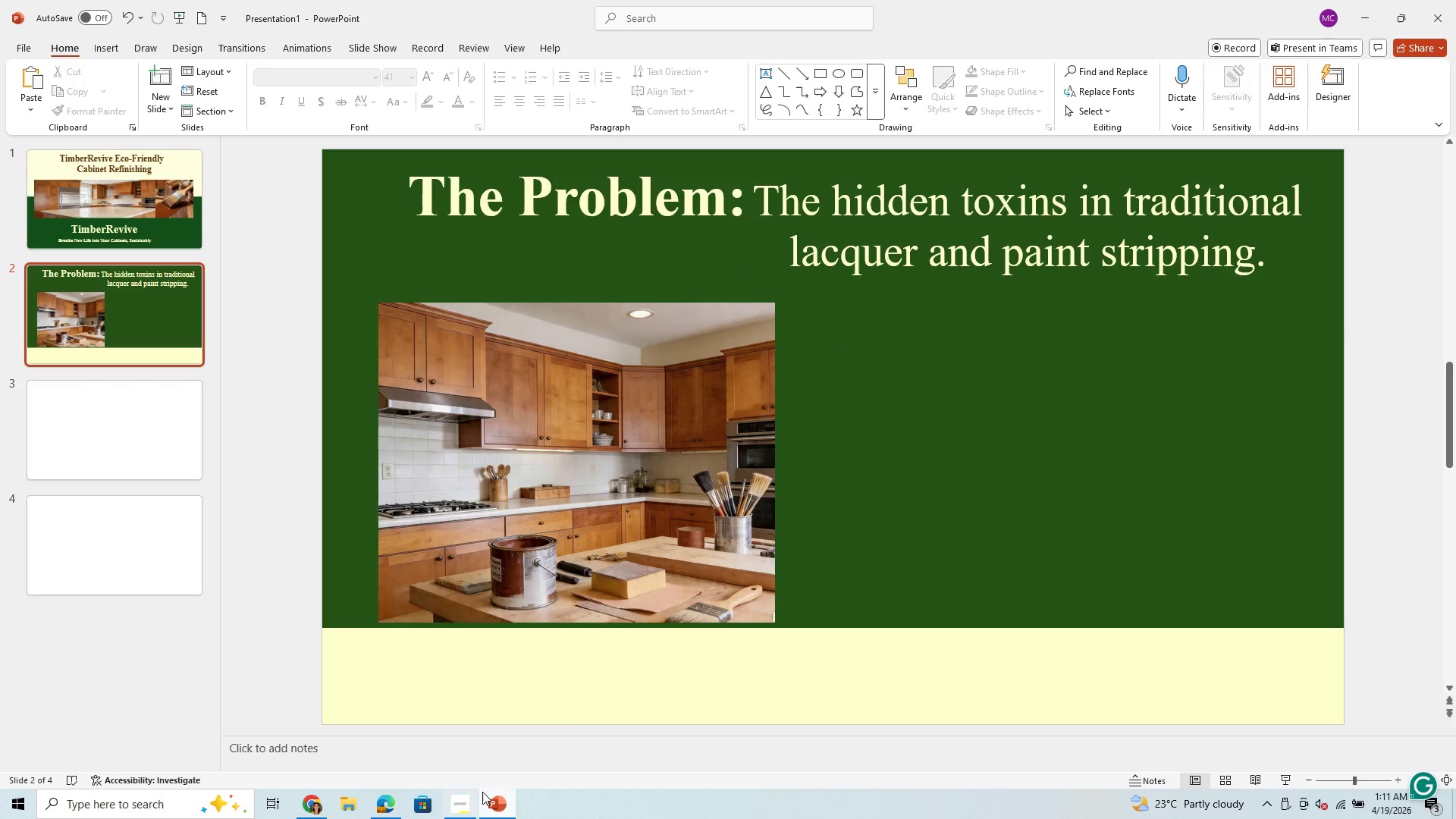 
wait(6.12)
 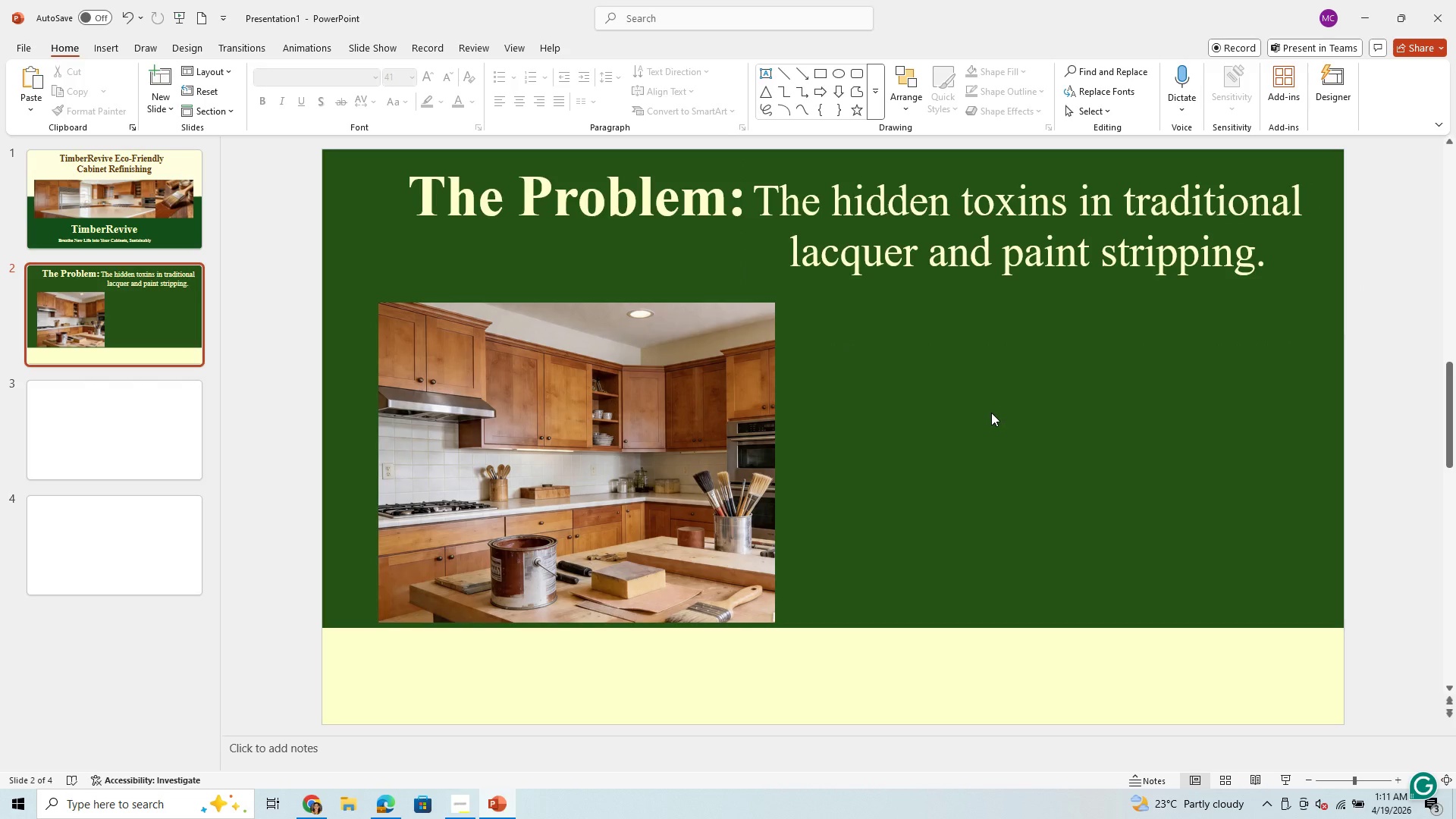 
left_click([450, 809])